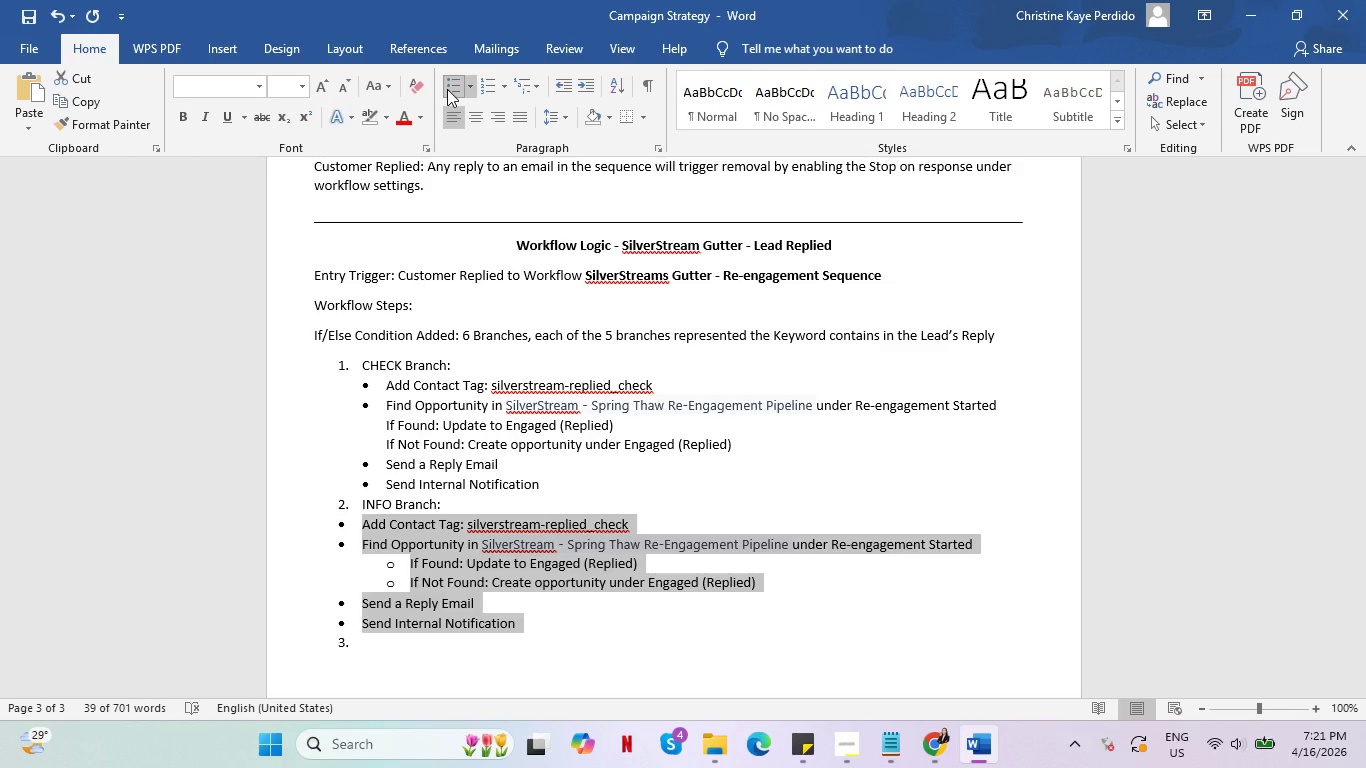 
key(Control+Z)
 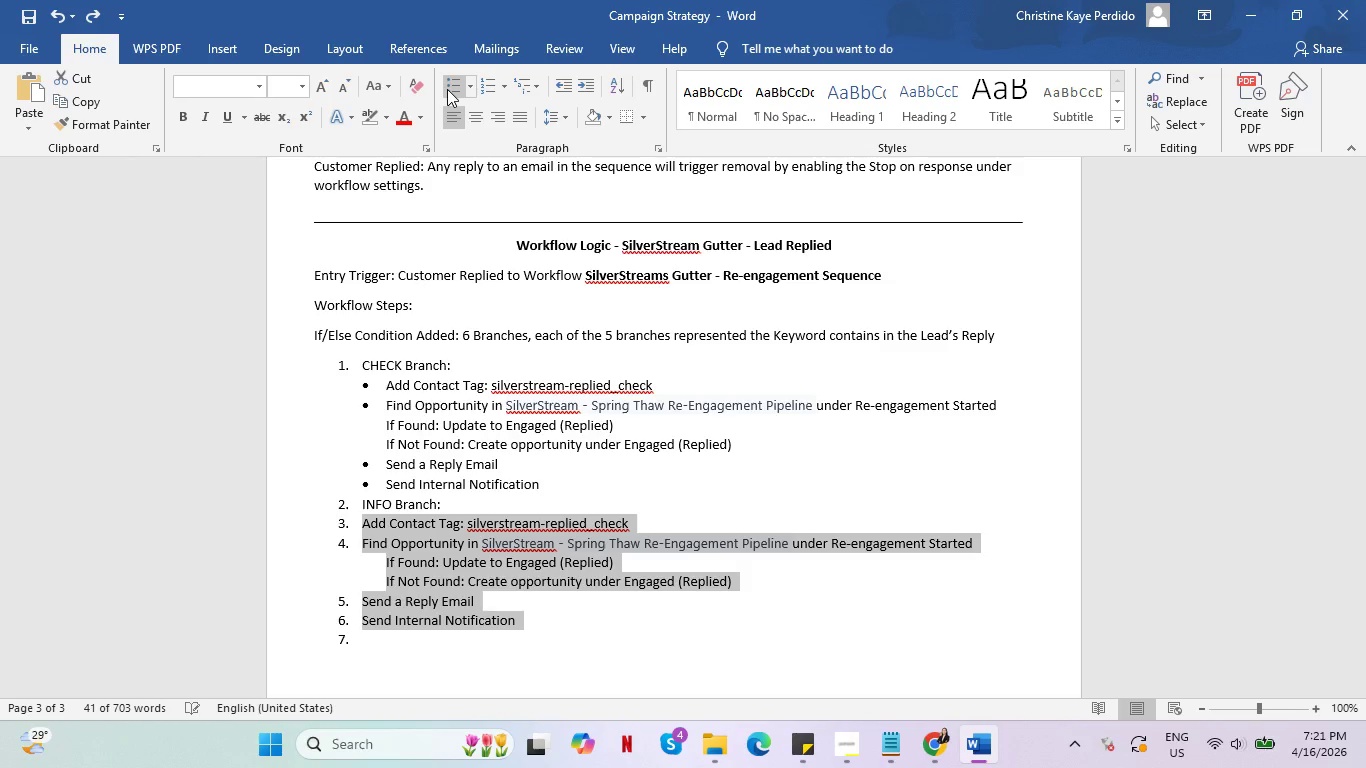 
key(Control+Z)
 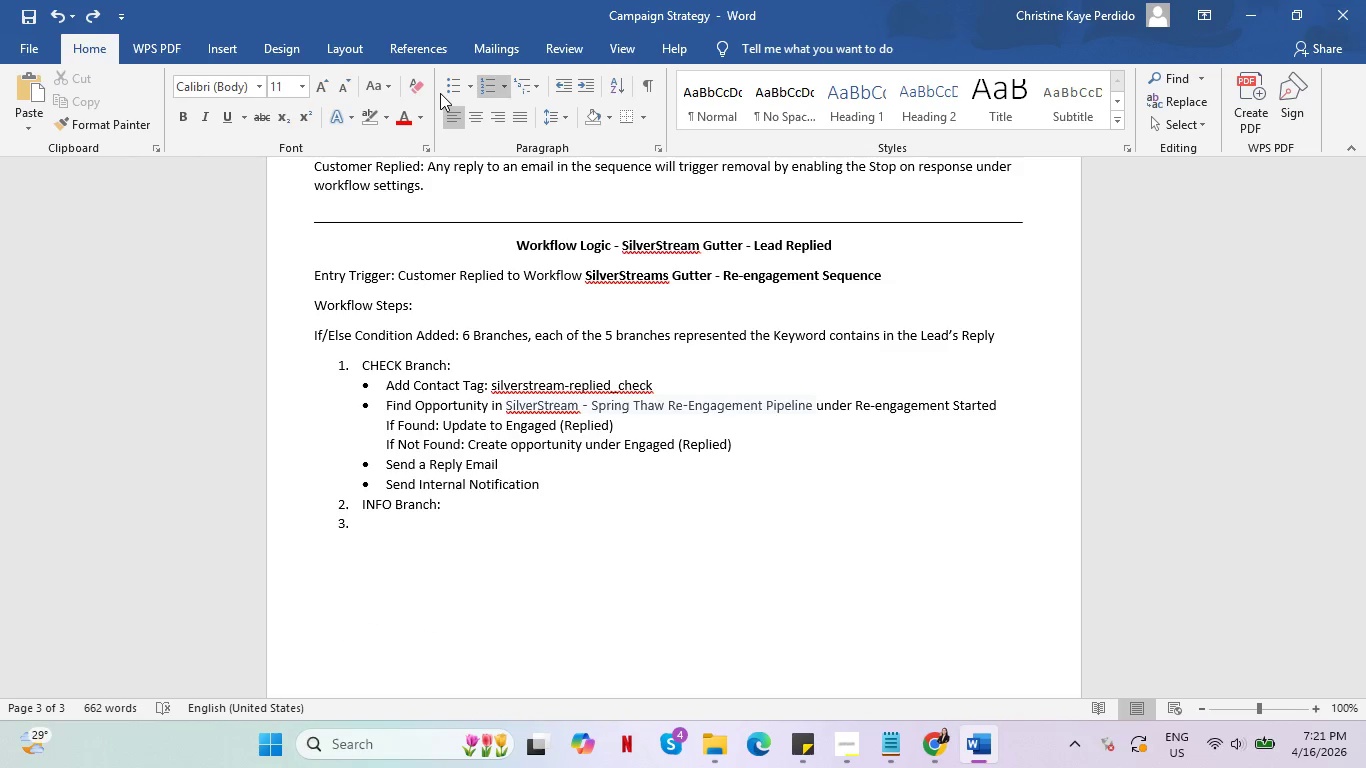 
key(Backspace)
 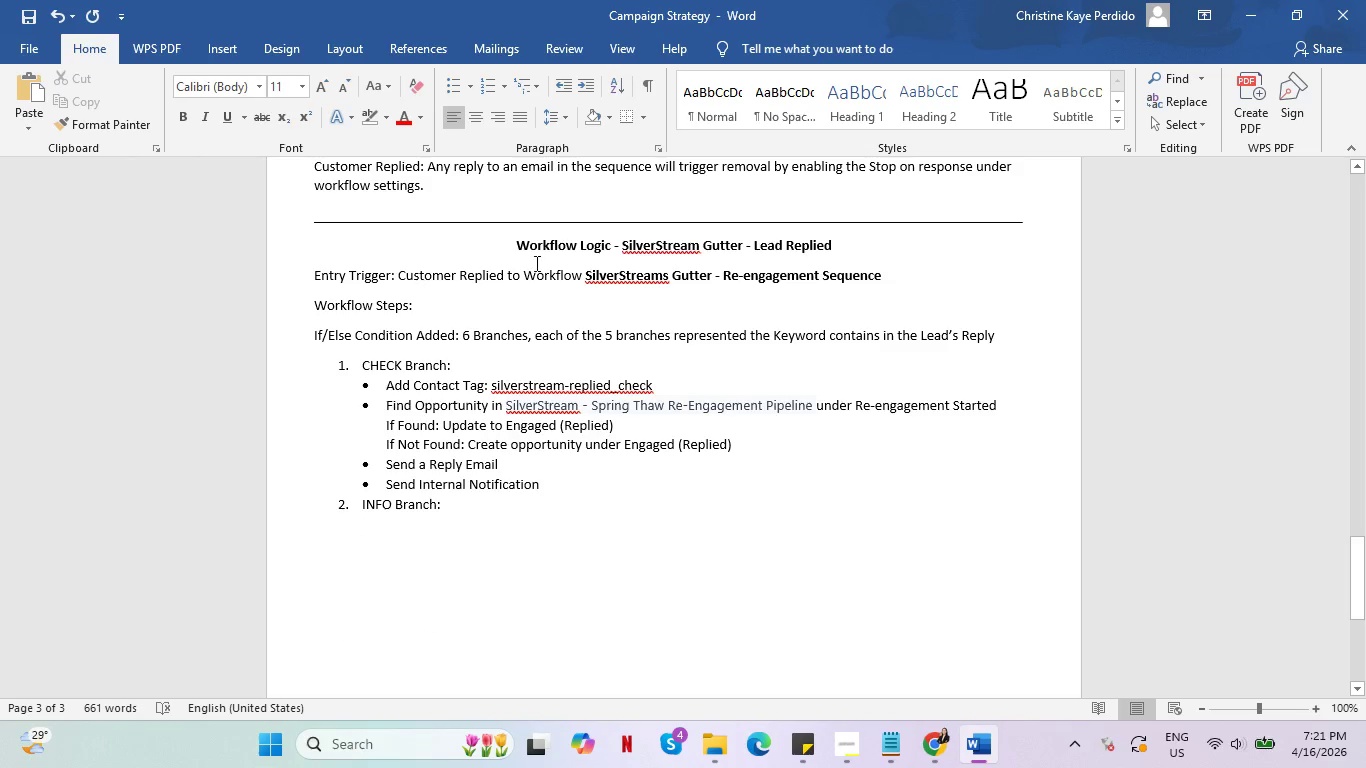 
left_click([457, 77])
 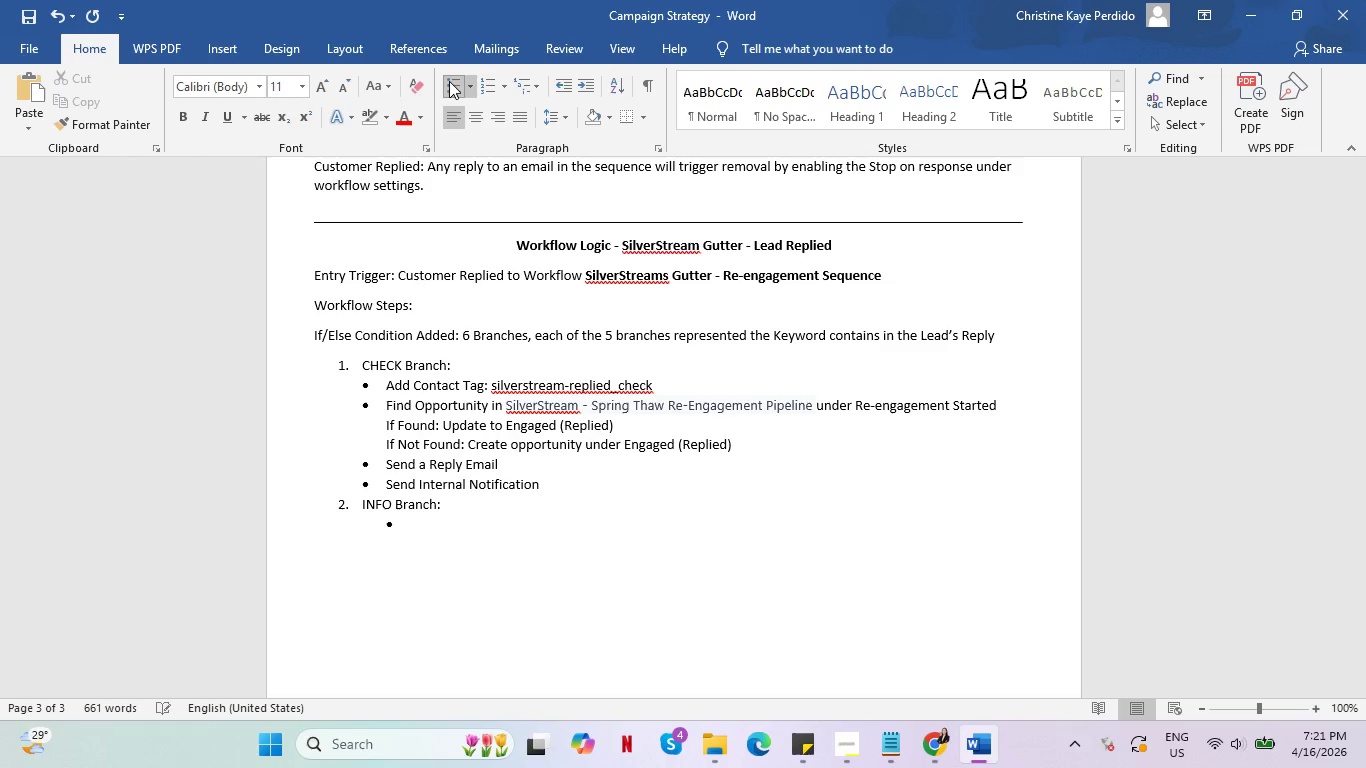 
key(Control+V)
 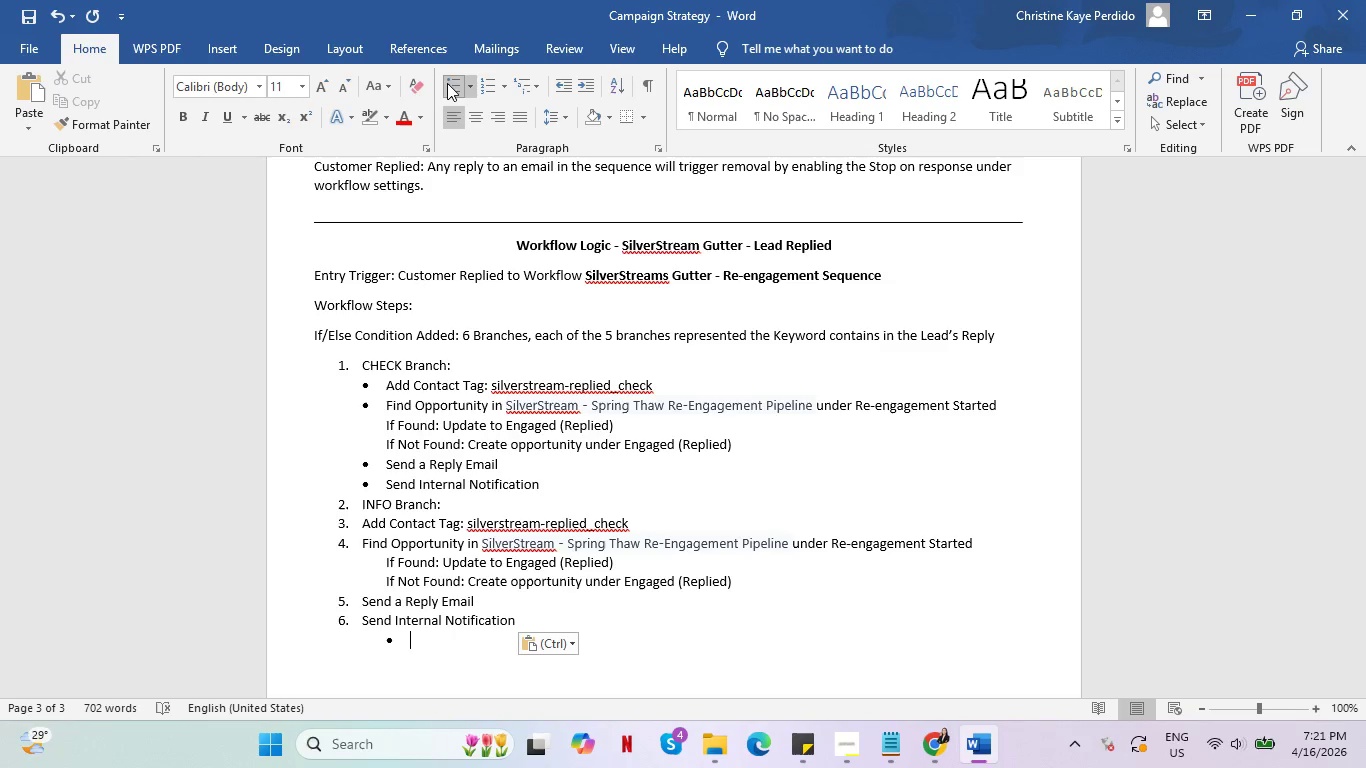 
key(Control+Z)
 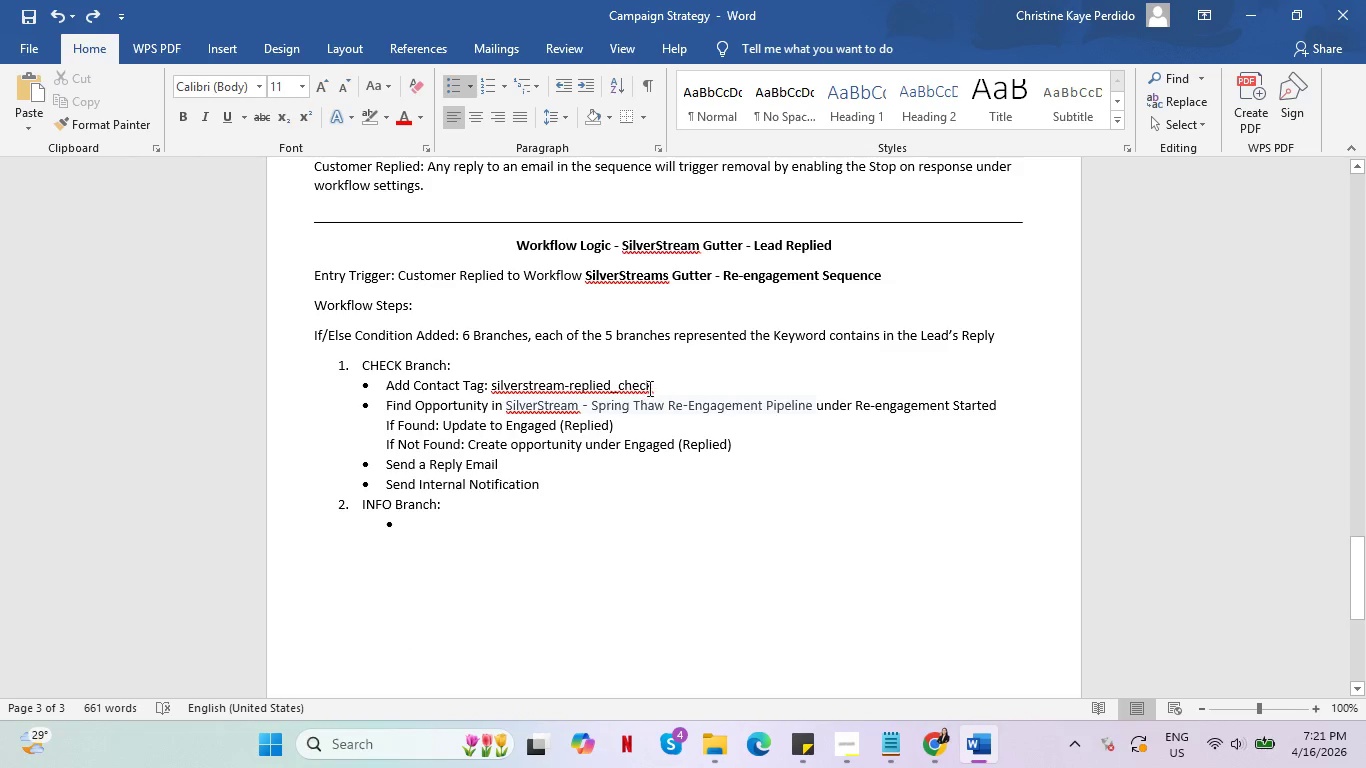 
left_click_drag(start_coordinate=[620, 389], to_coordinate=[385, 392])
 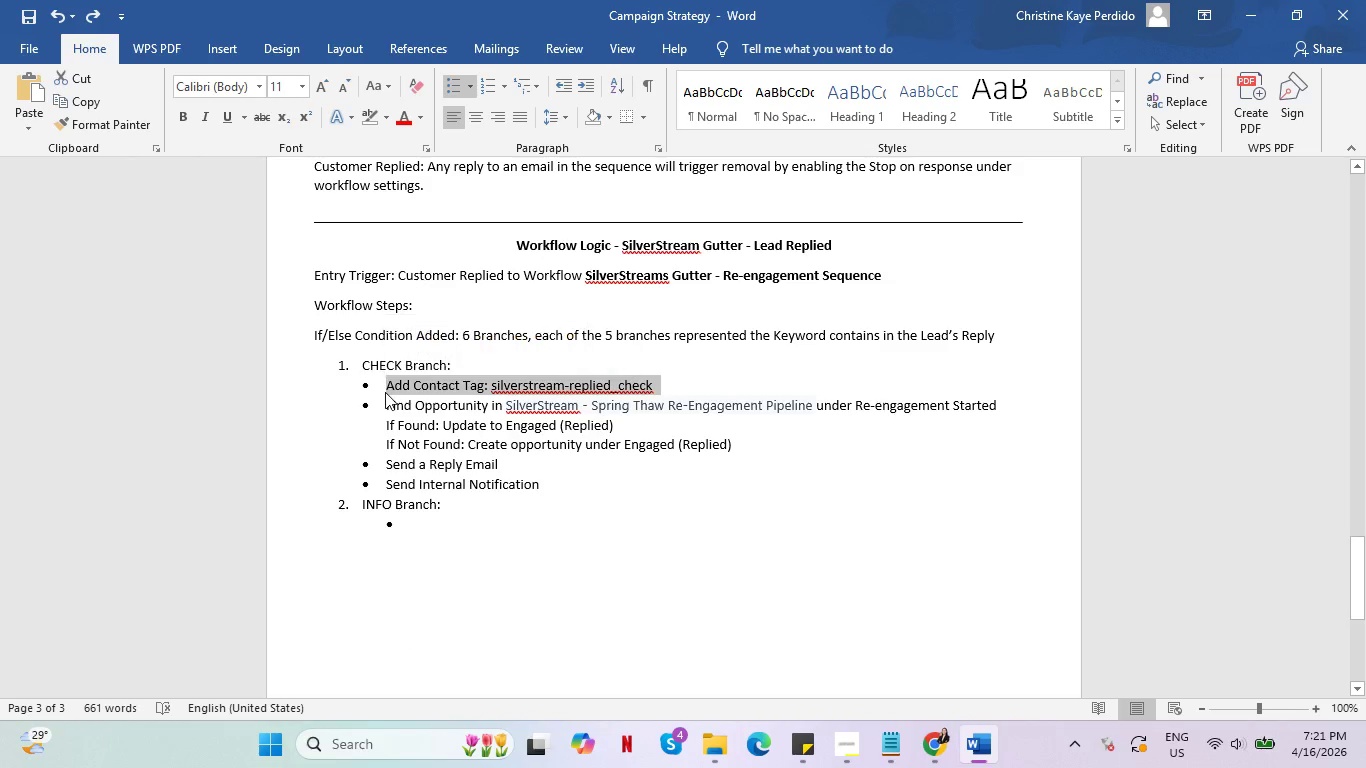 
key(Control+C)
 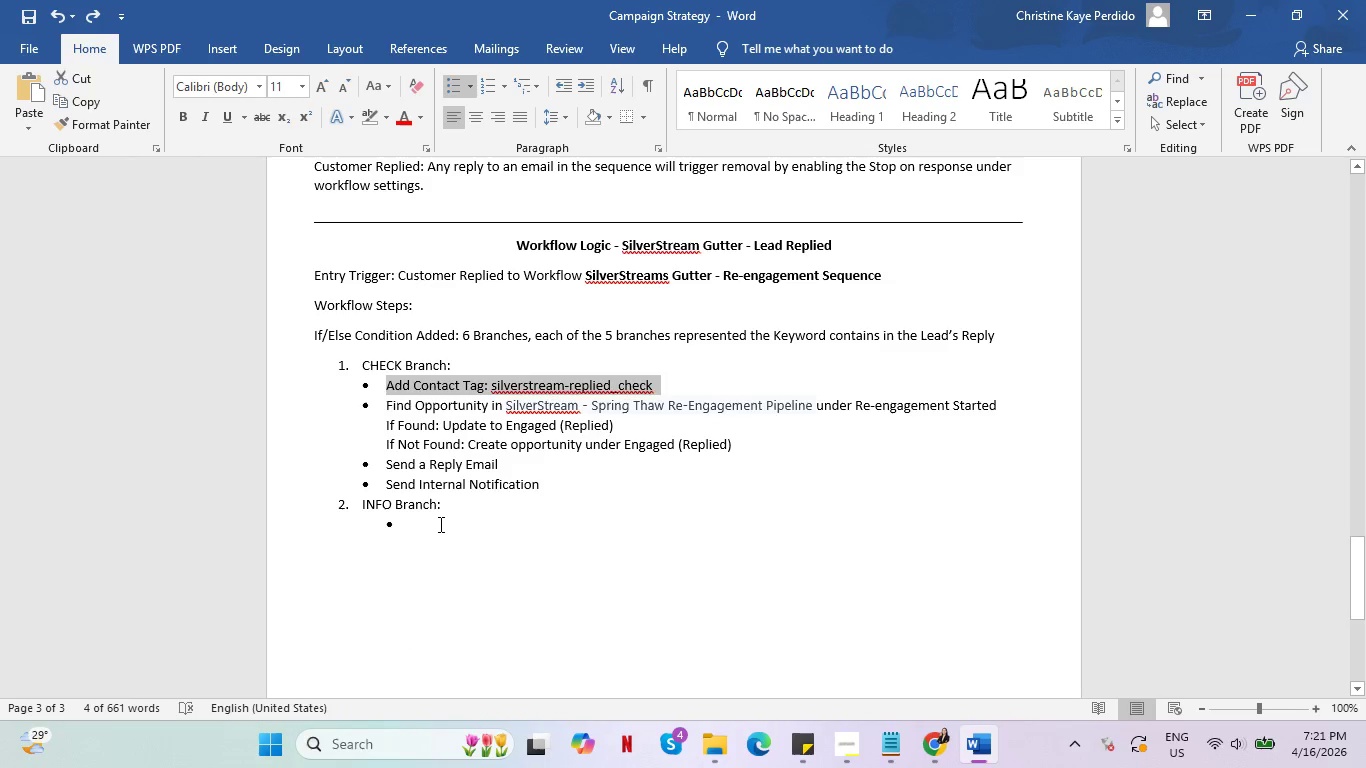 
left_click([439, 524])
 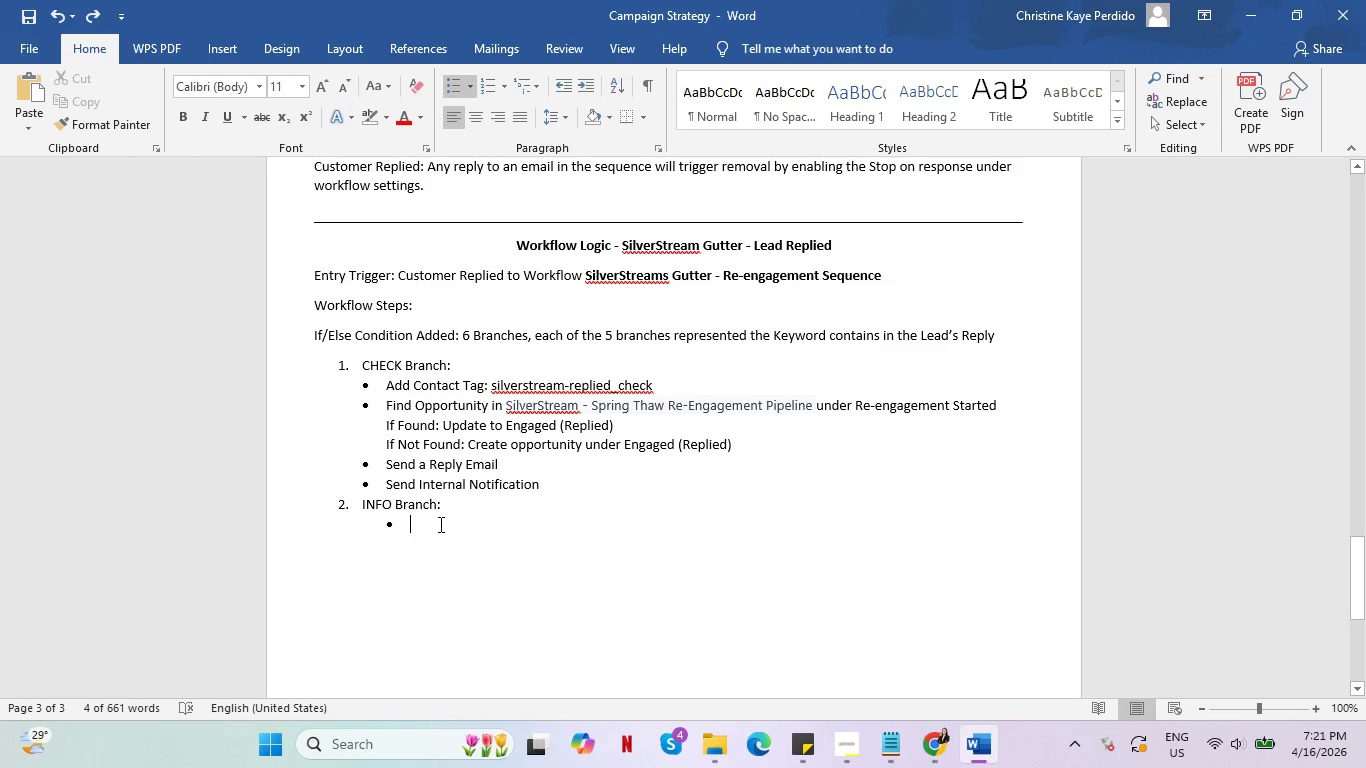 
key(Control+V)
 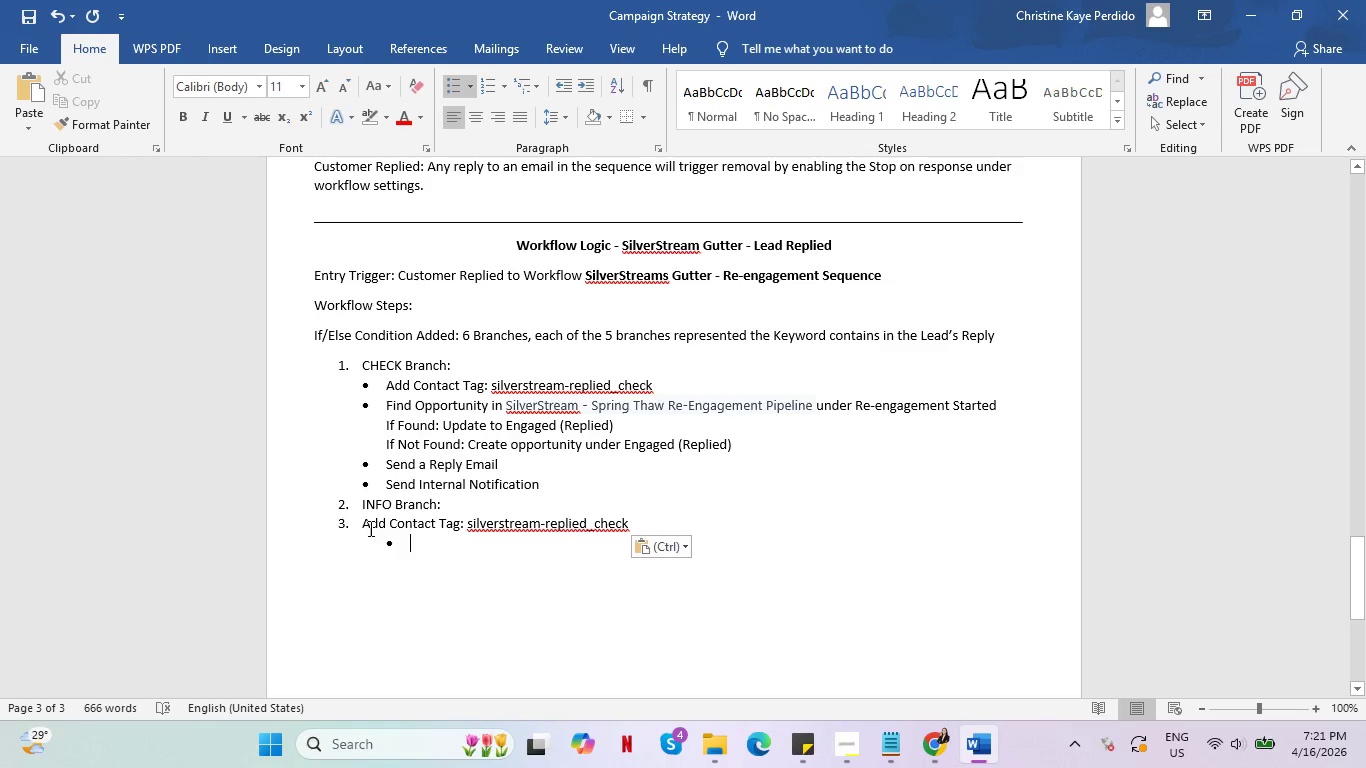 
left_click([363, 526])
 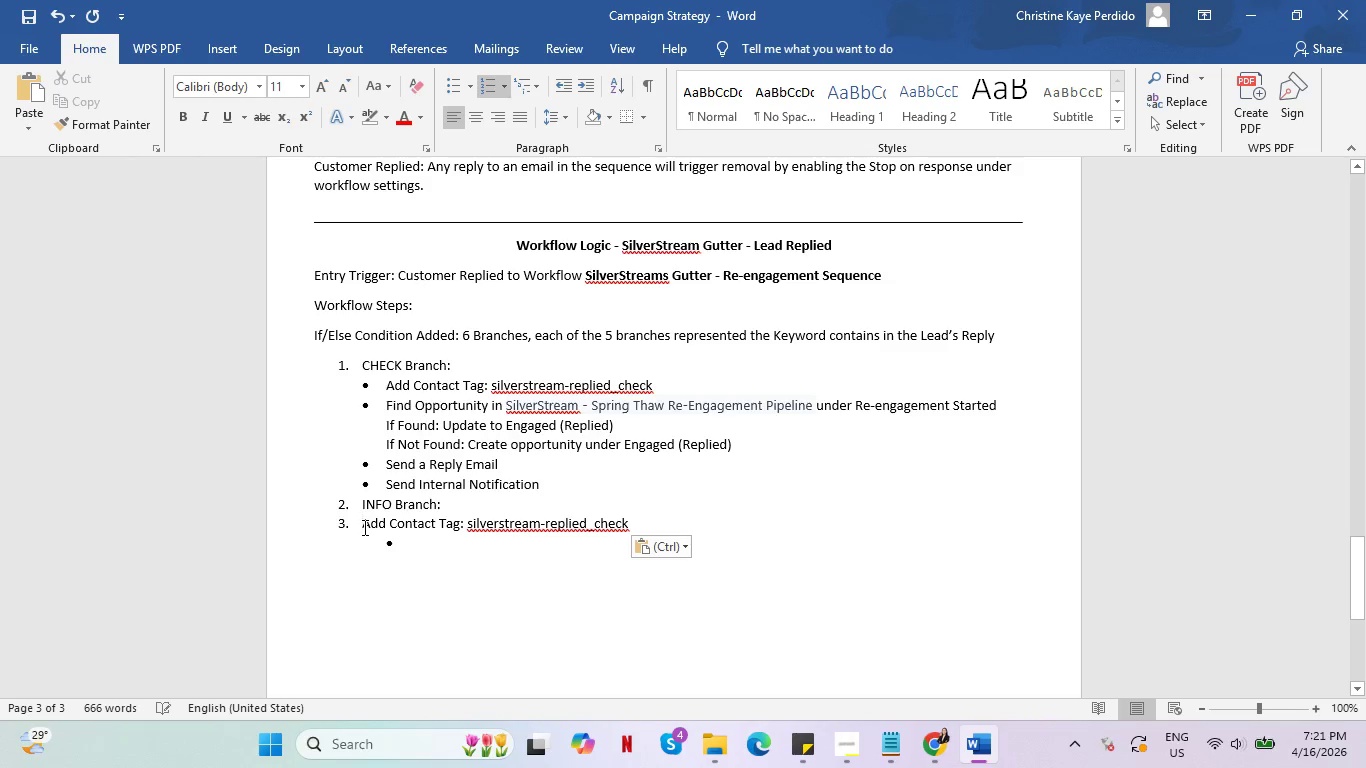 
key(Backspace)
 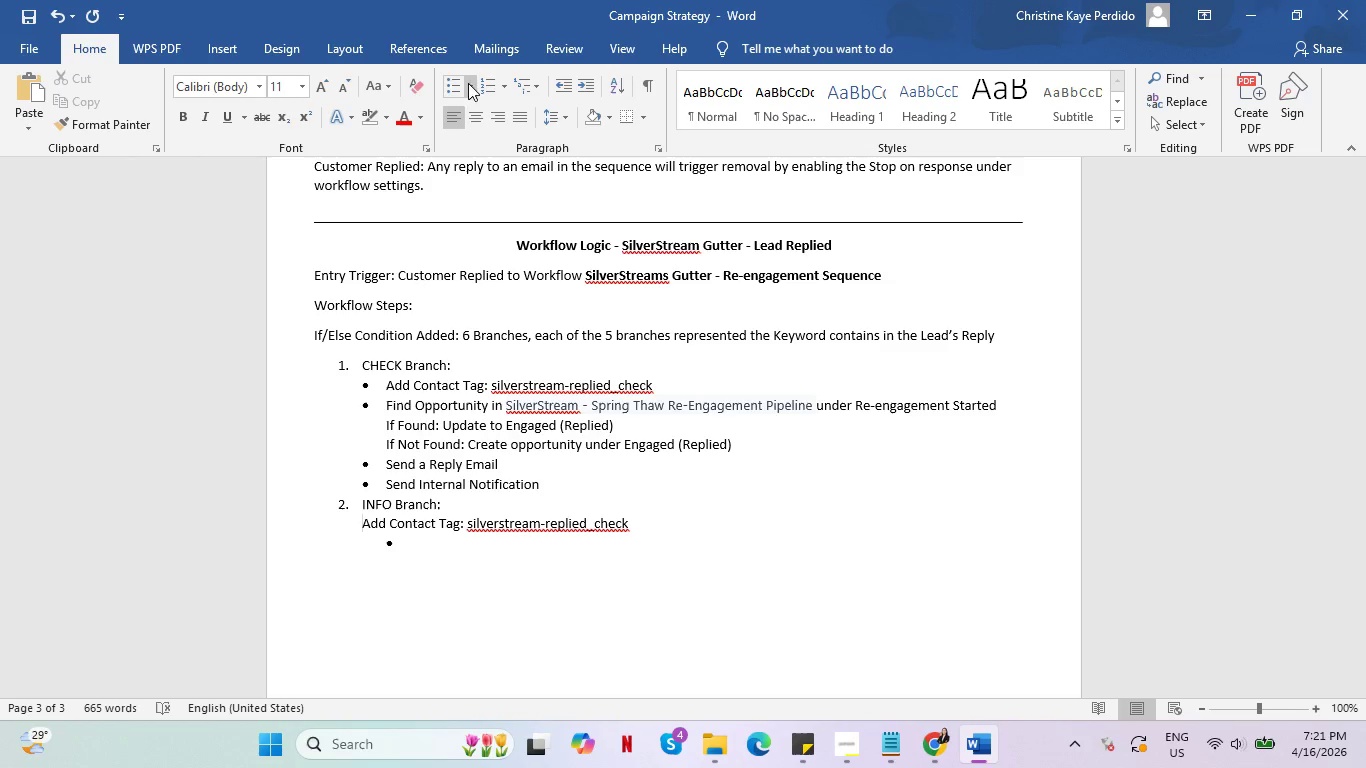 
left_click([445, 87])
 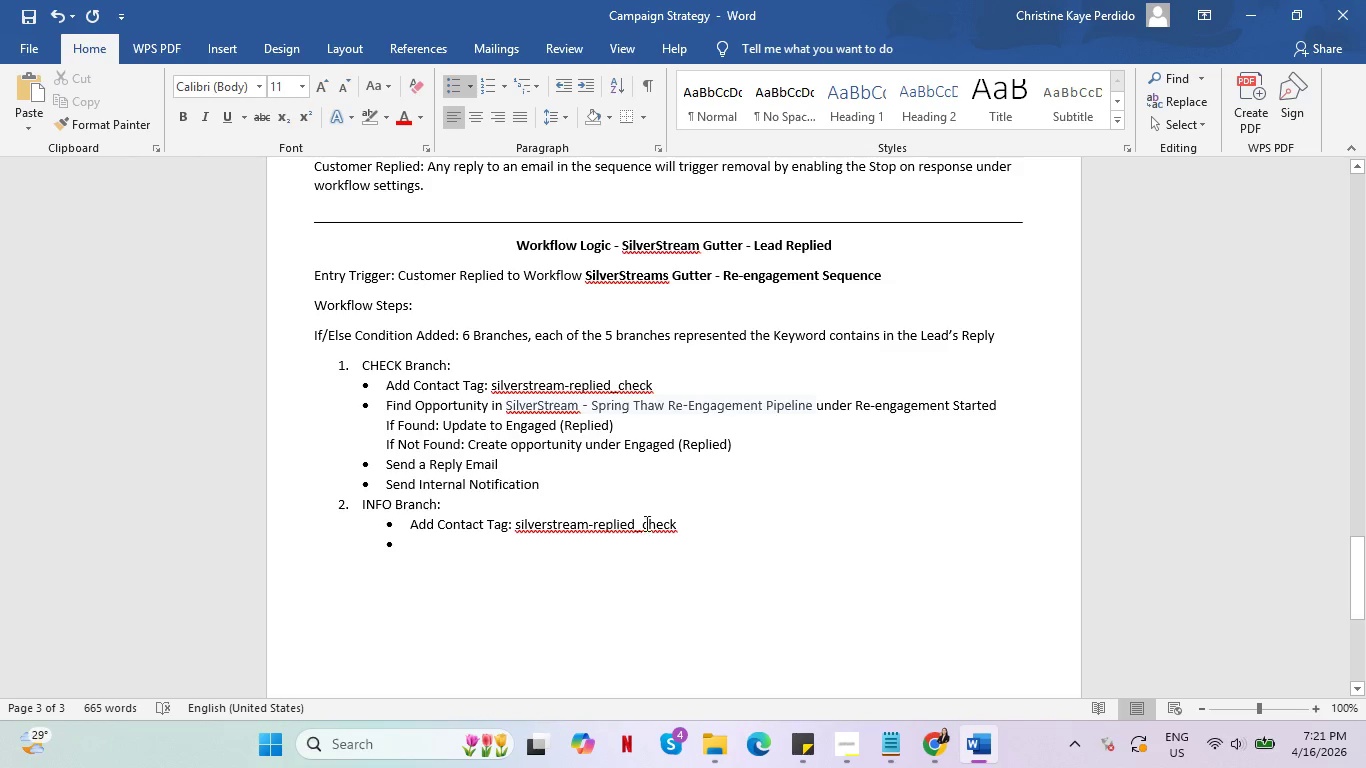 
left_click([680, 524])
 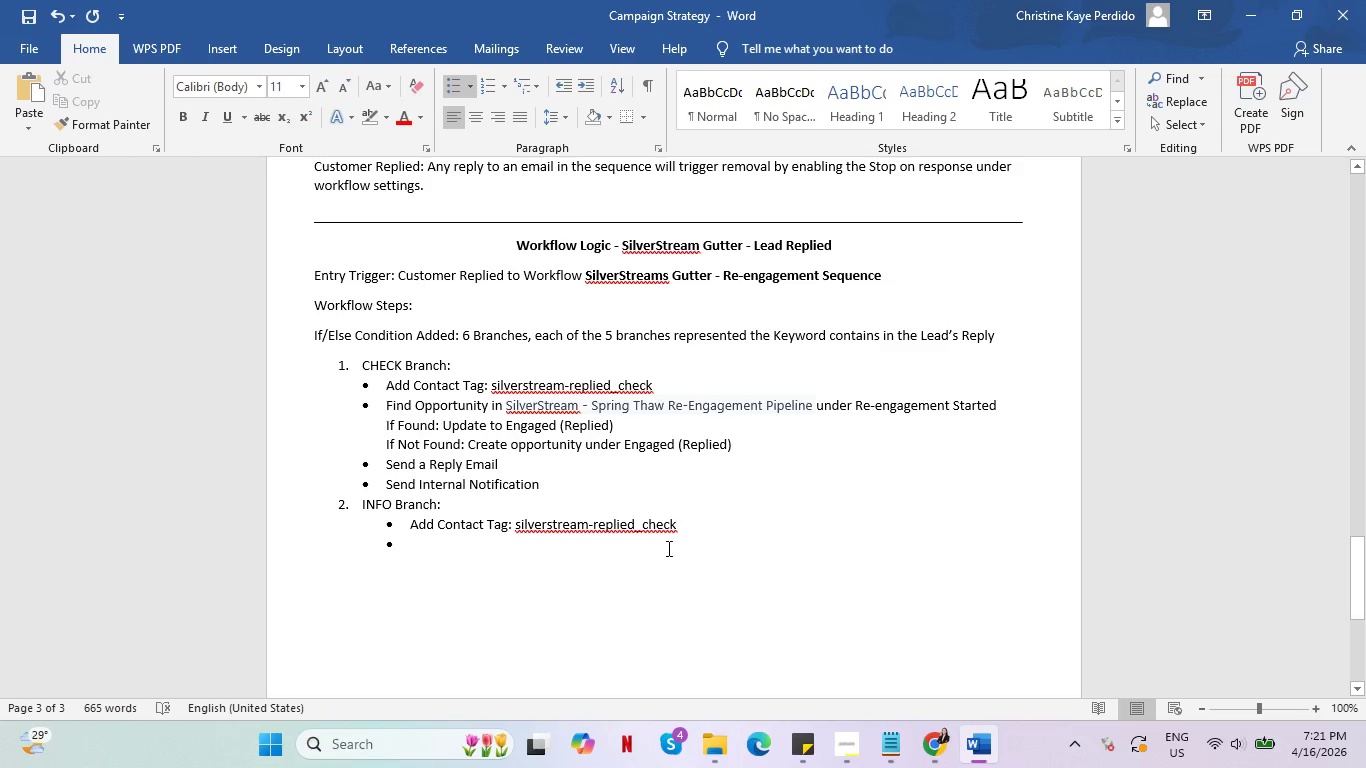 
left_click([667, 548])
 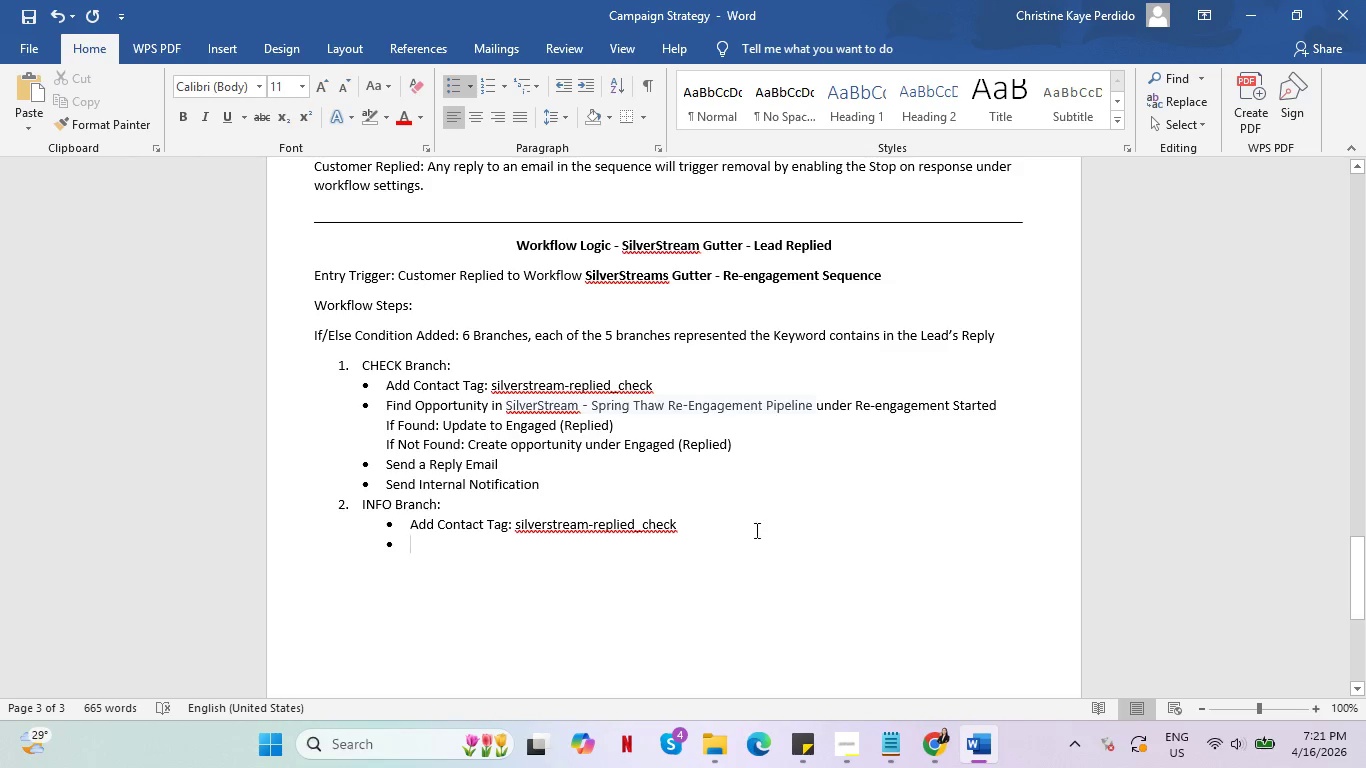 
left_click([658, 527])
 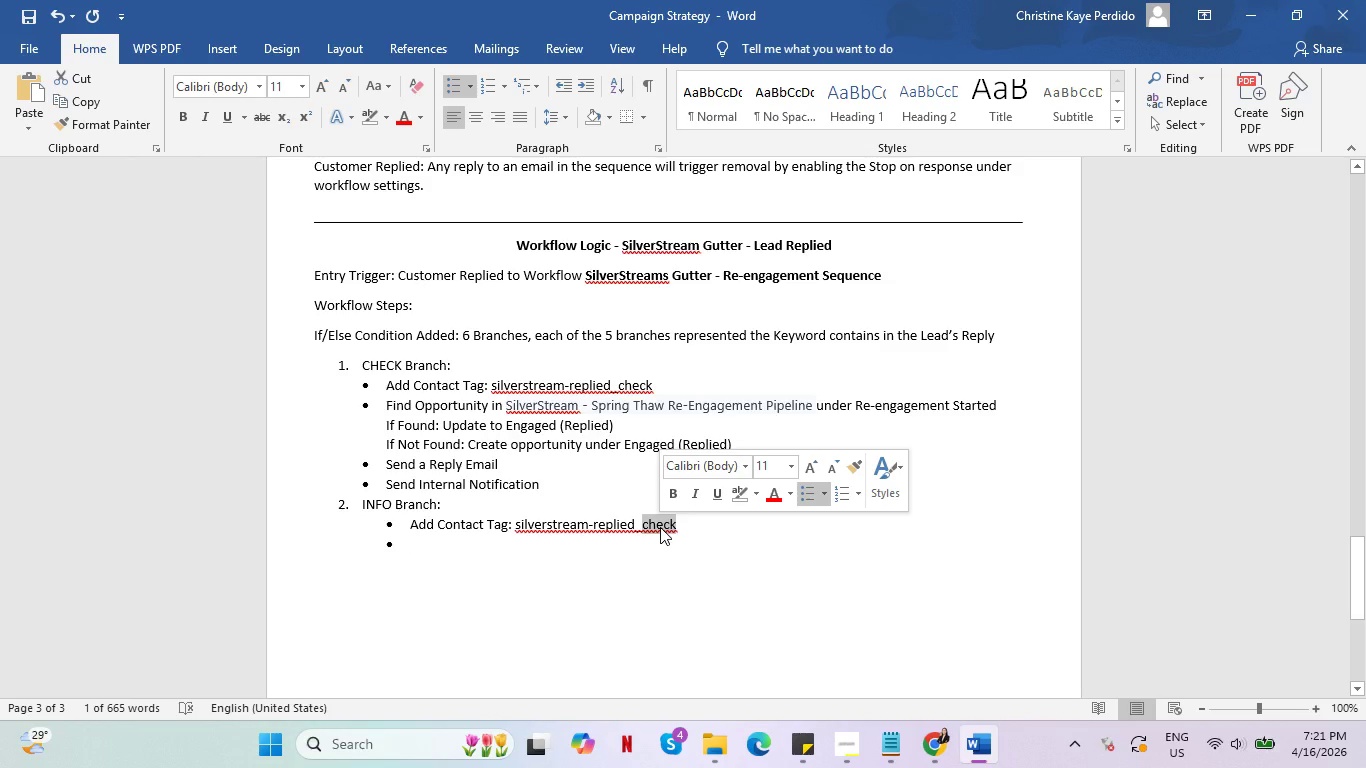 
type(info)
 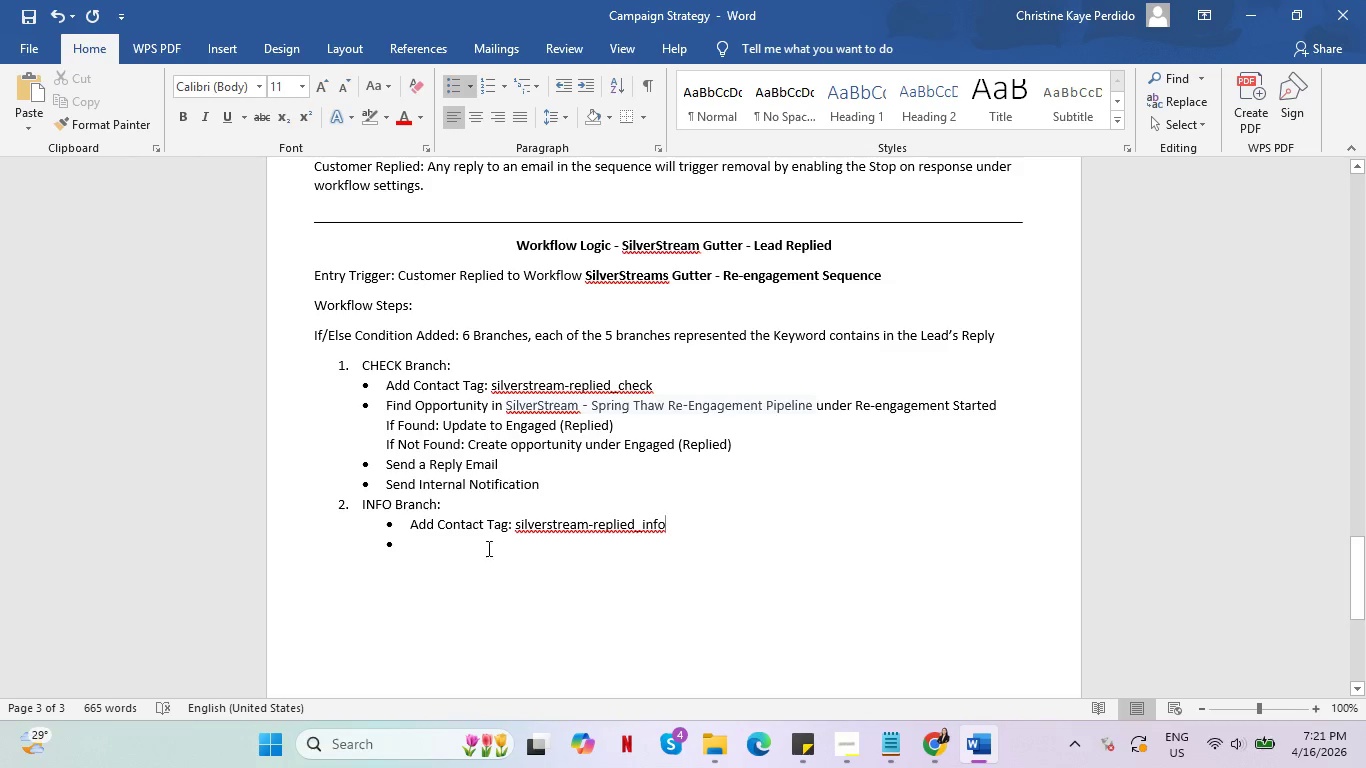 
left_click([481, 534])
 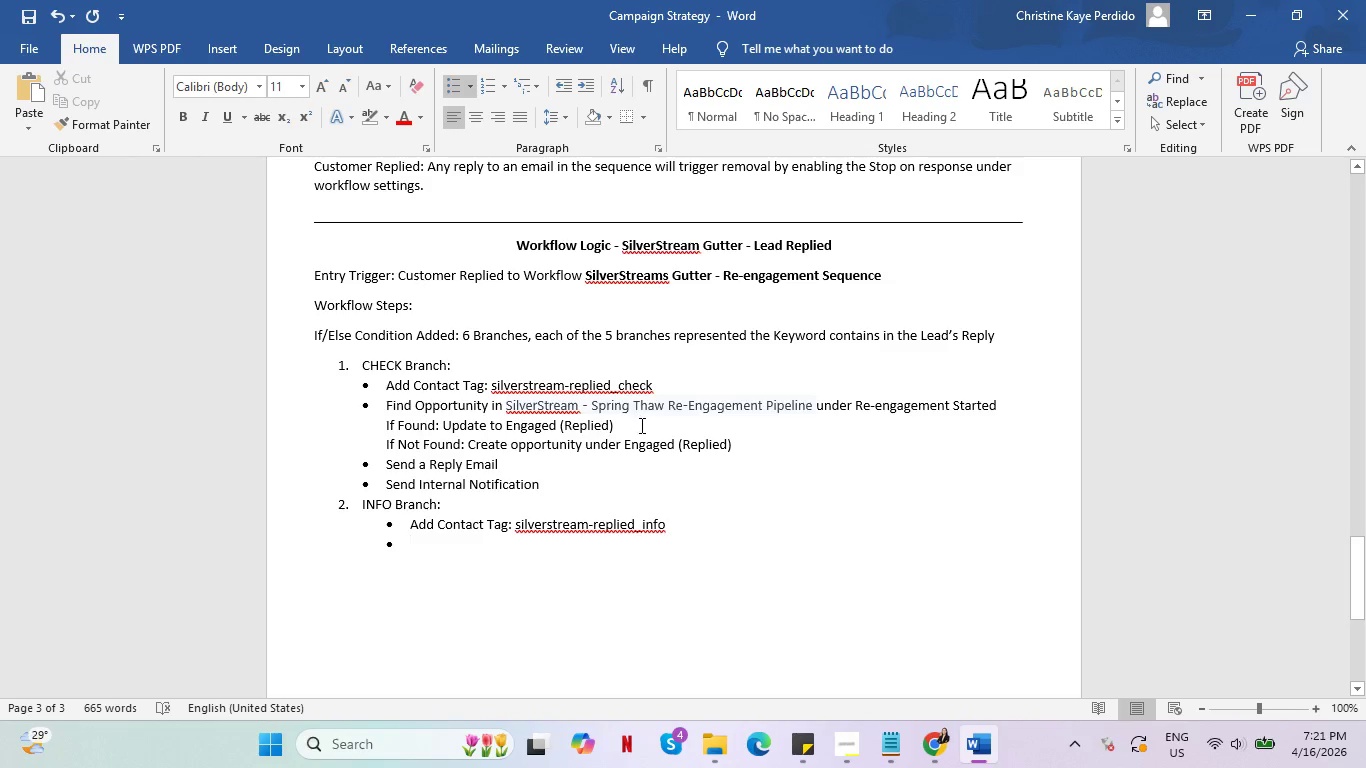 
left_click_drag(start_coordinate=[750, 449], to_coordinate=[392, 406])
 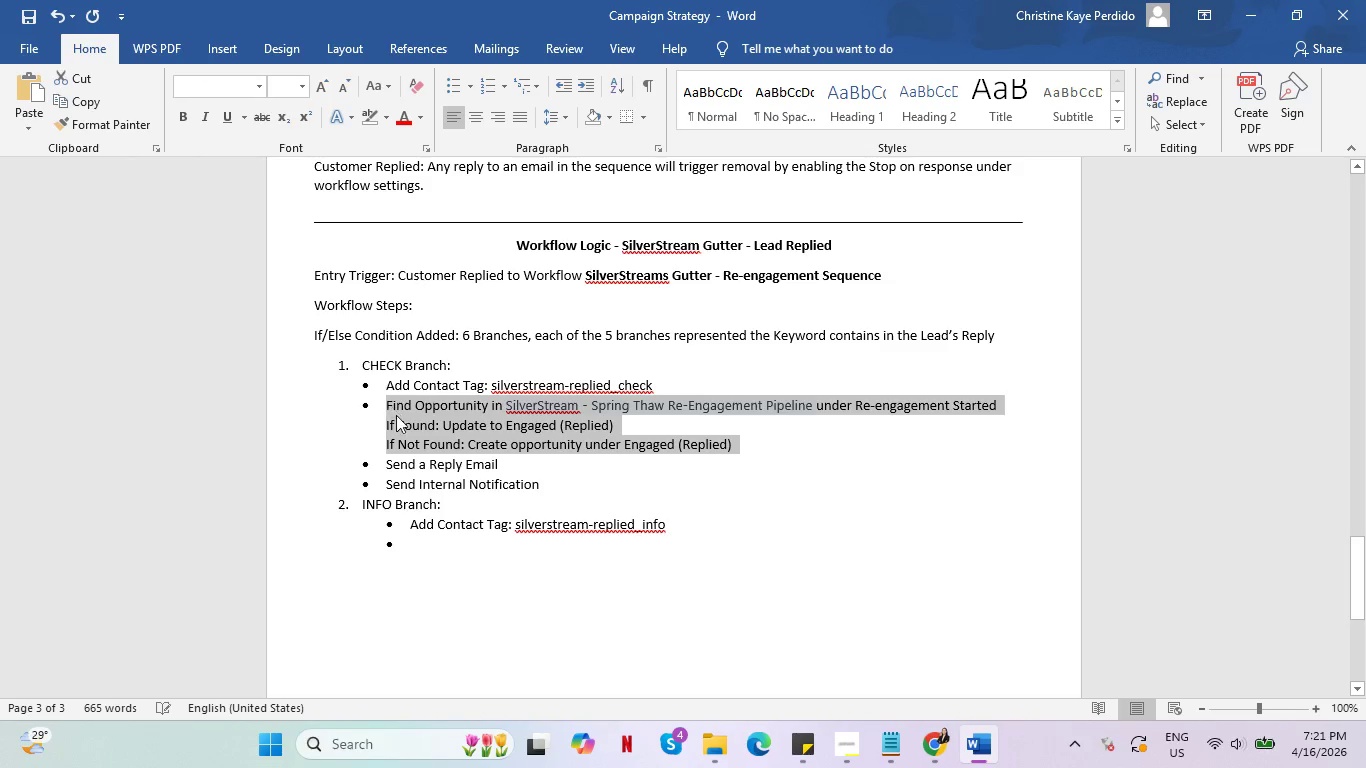 
key(Control+C)
 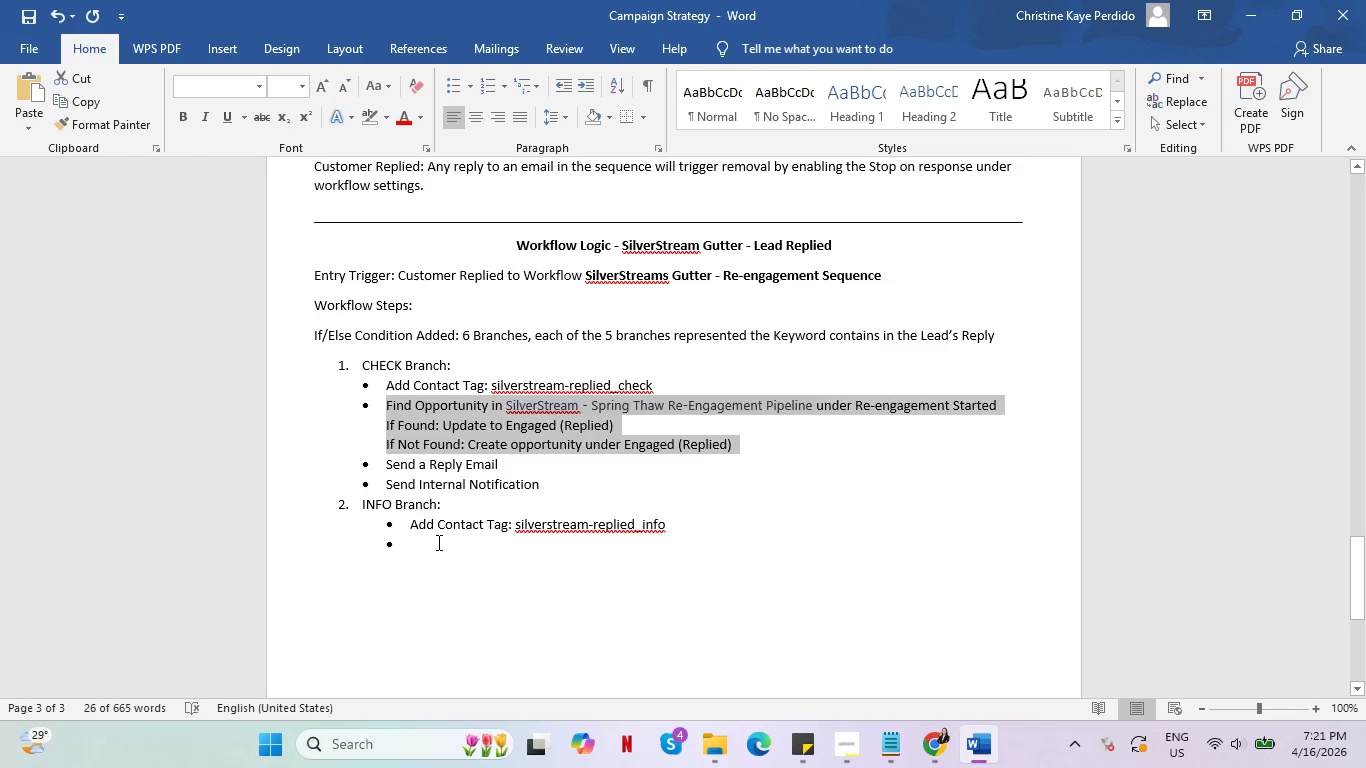 
left_click([437, 542])
 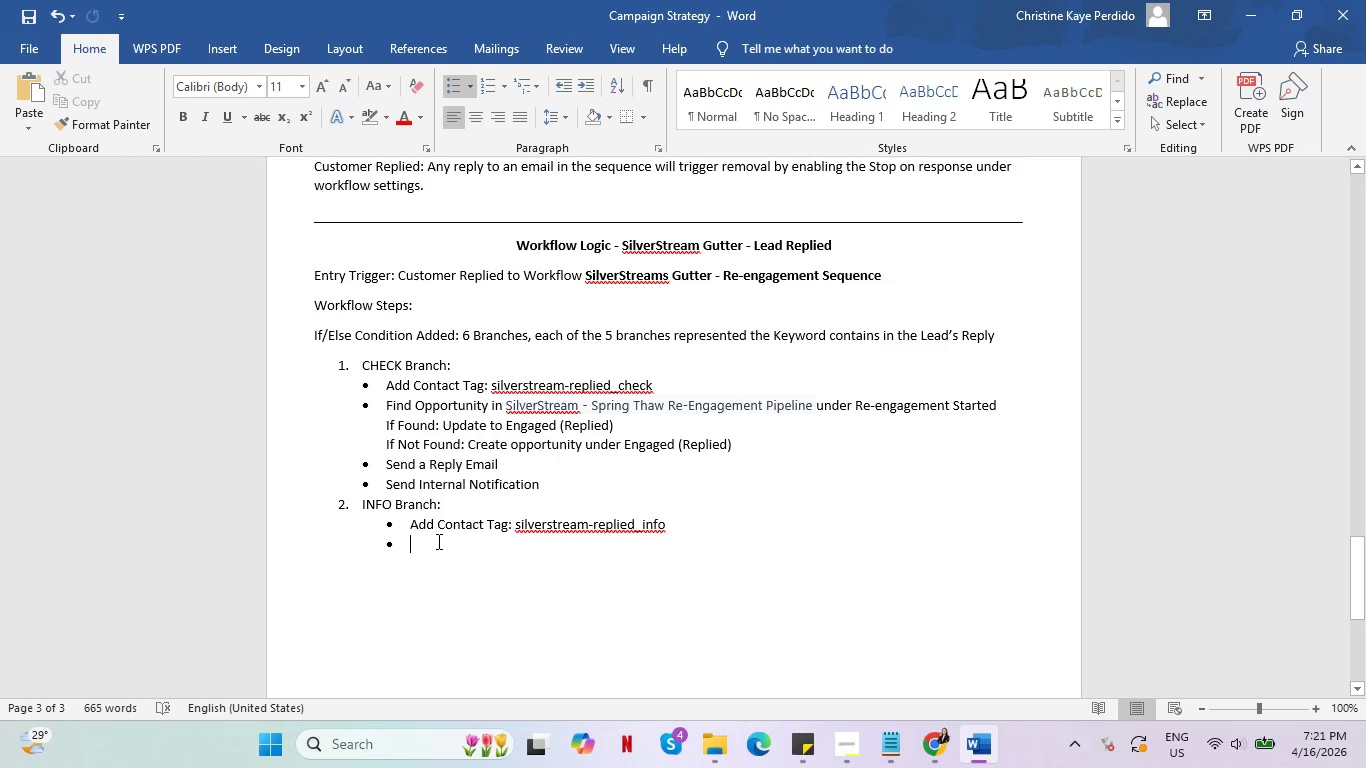 
key(Control+V)
 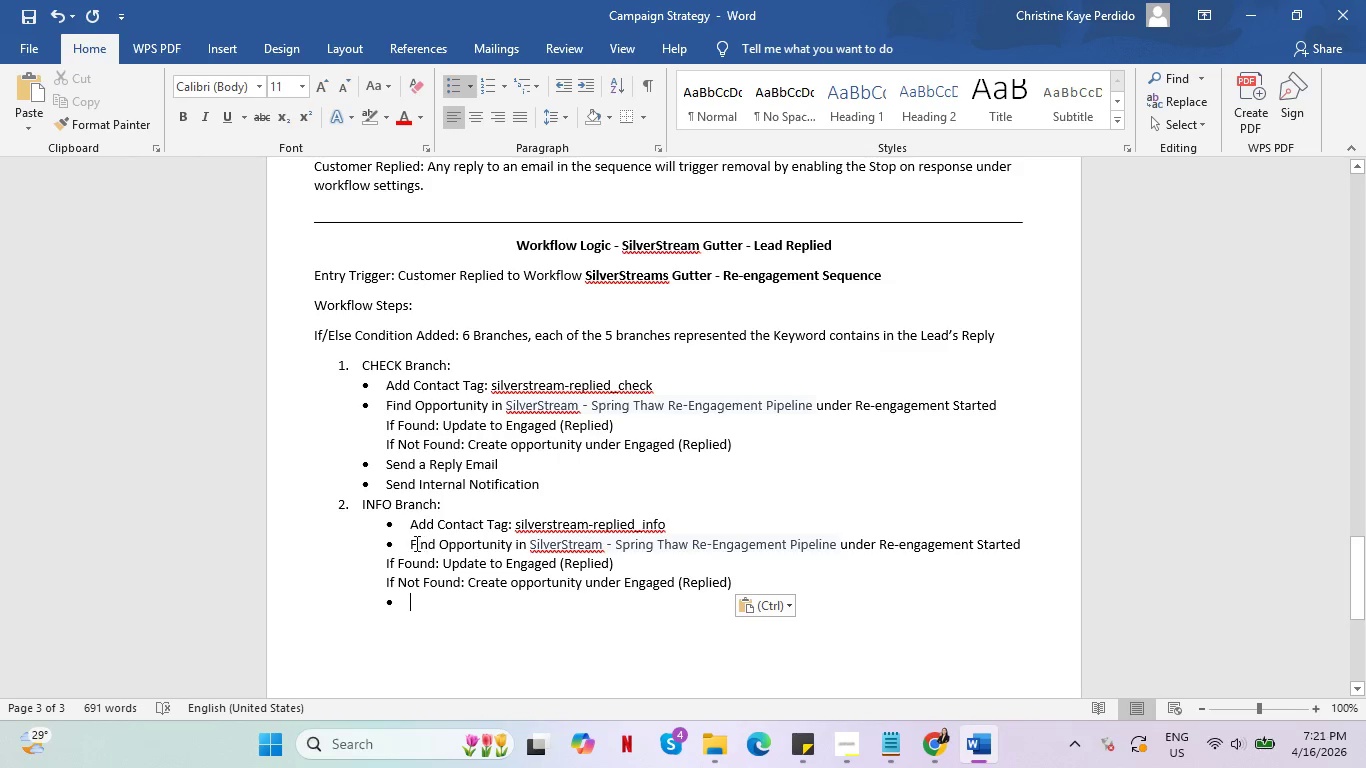 
left_click([415, 543])
 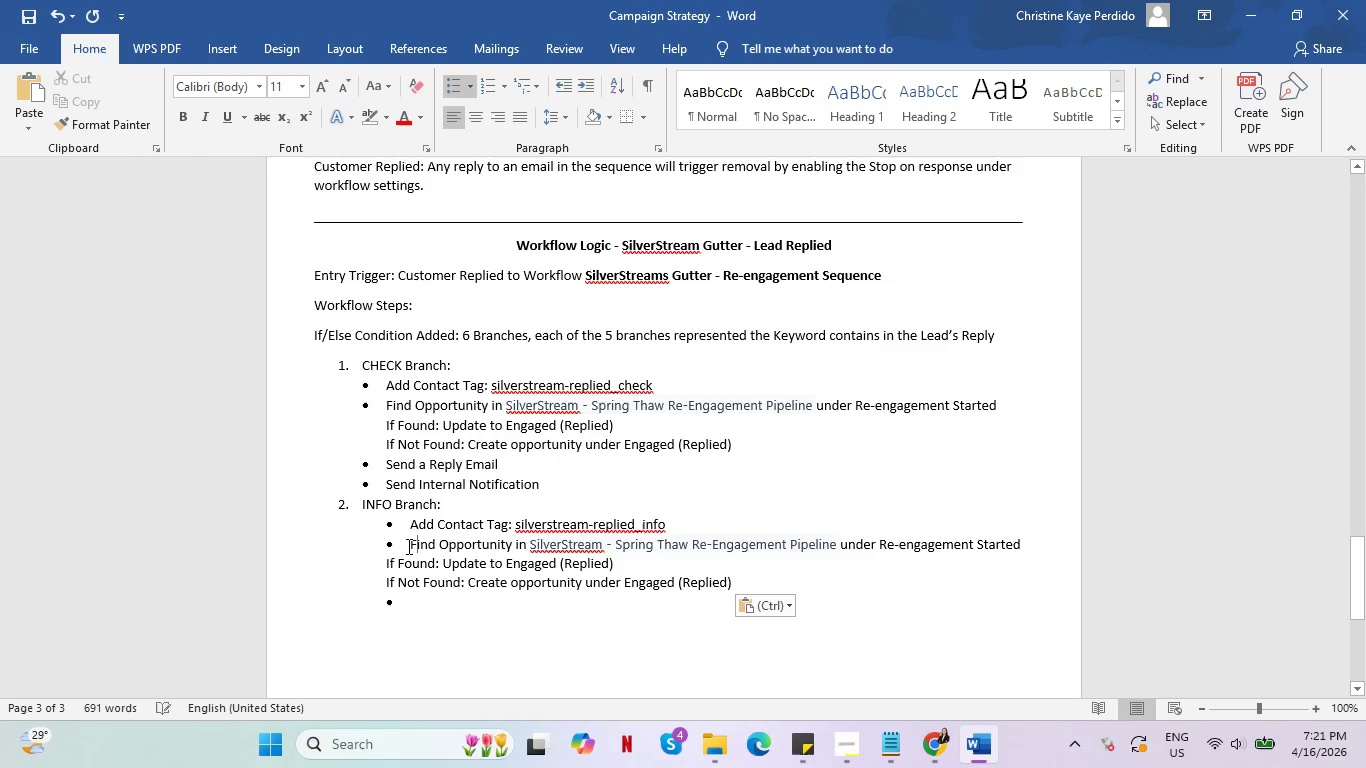 
left_click([407, 545])
 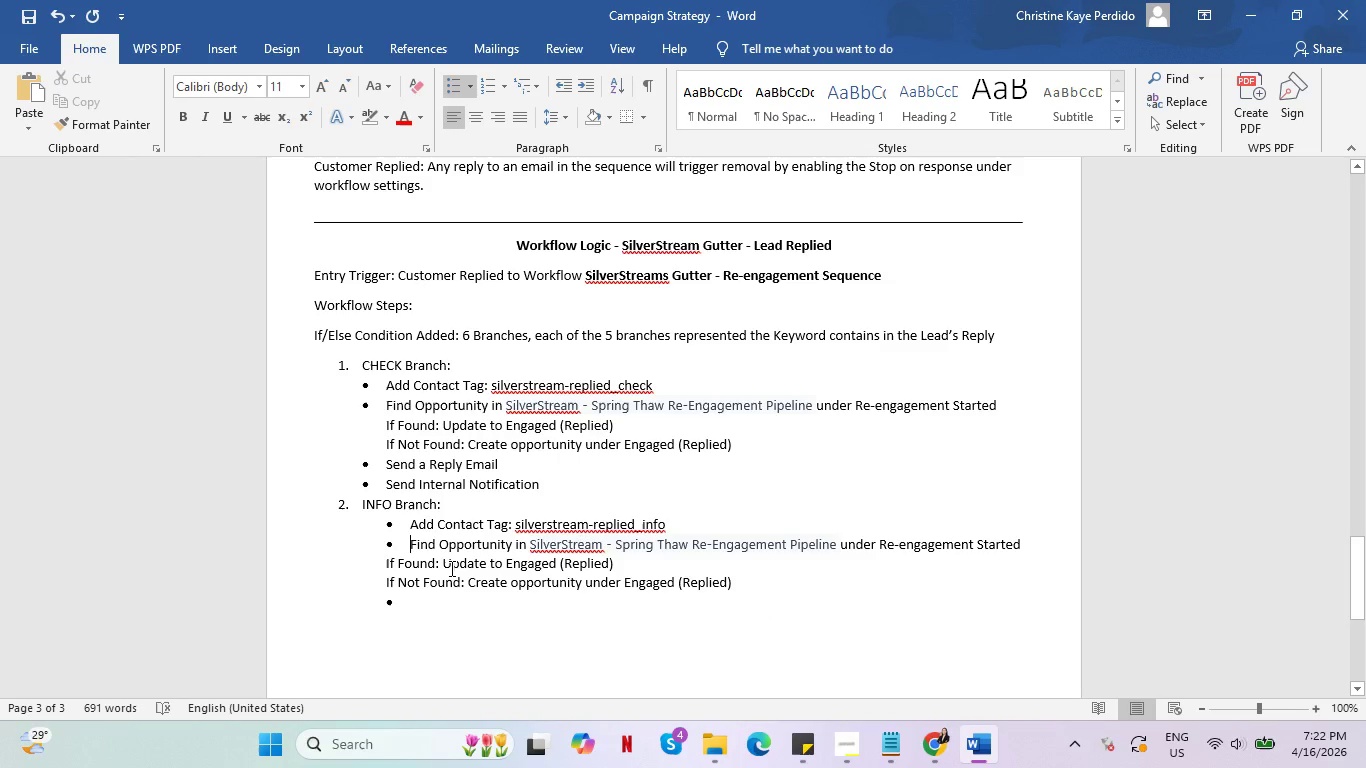 
key(Backspace)
 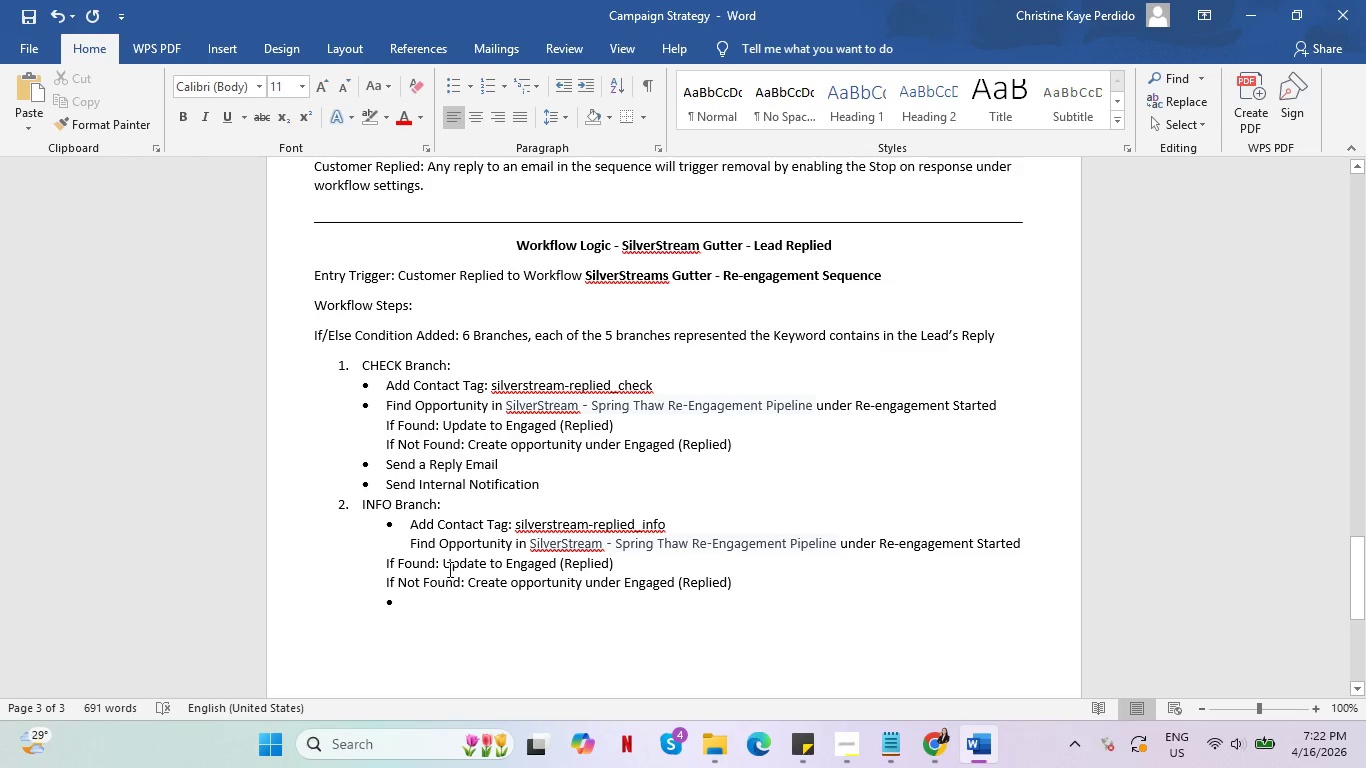 
key(Backspace)
 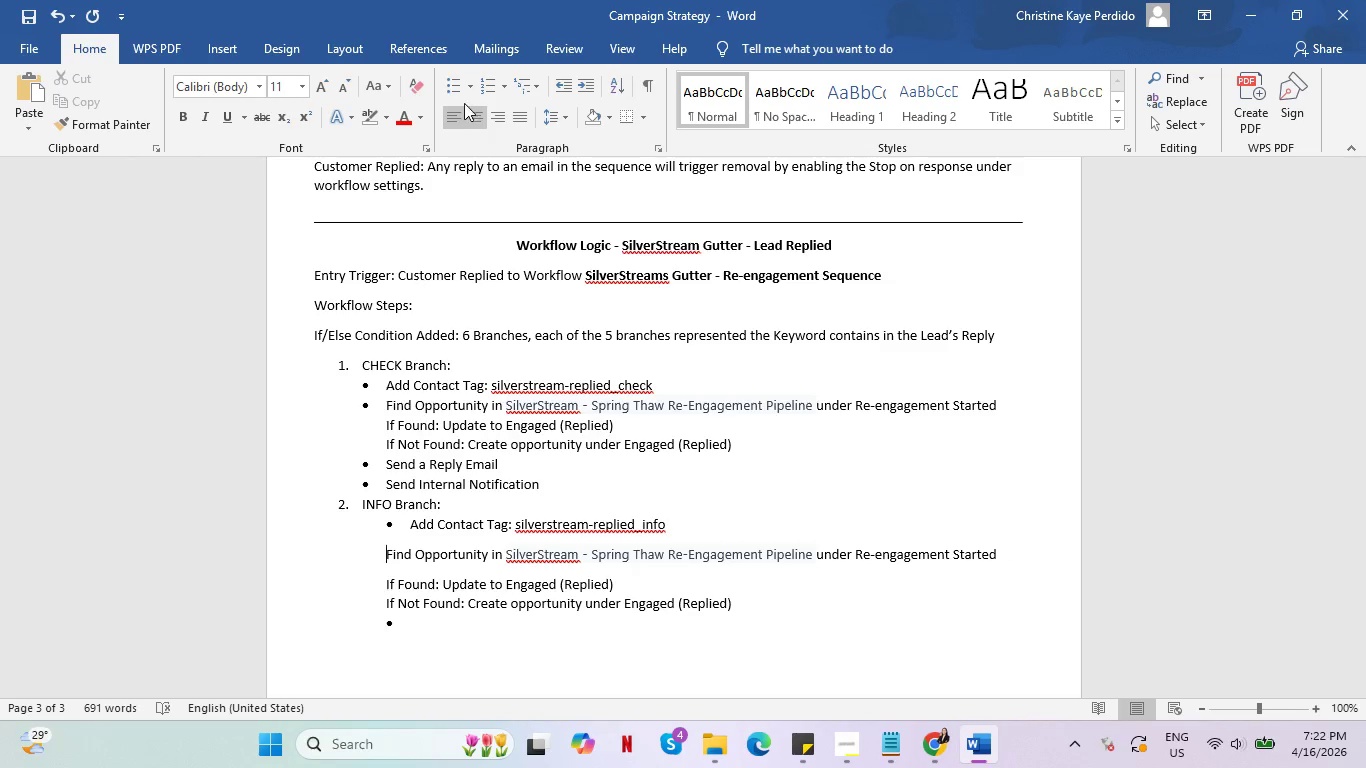 
left_click([452, 86])
 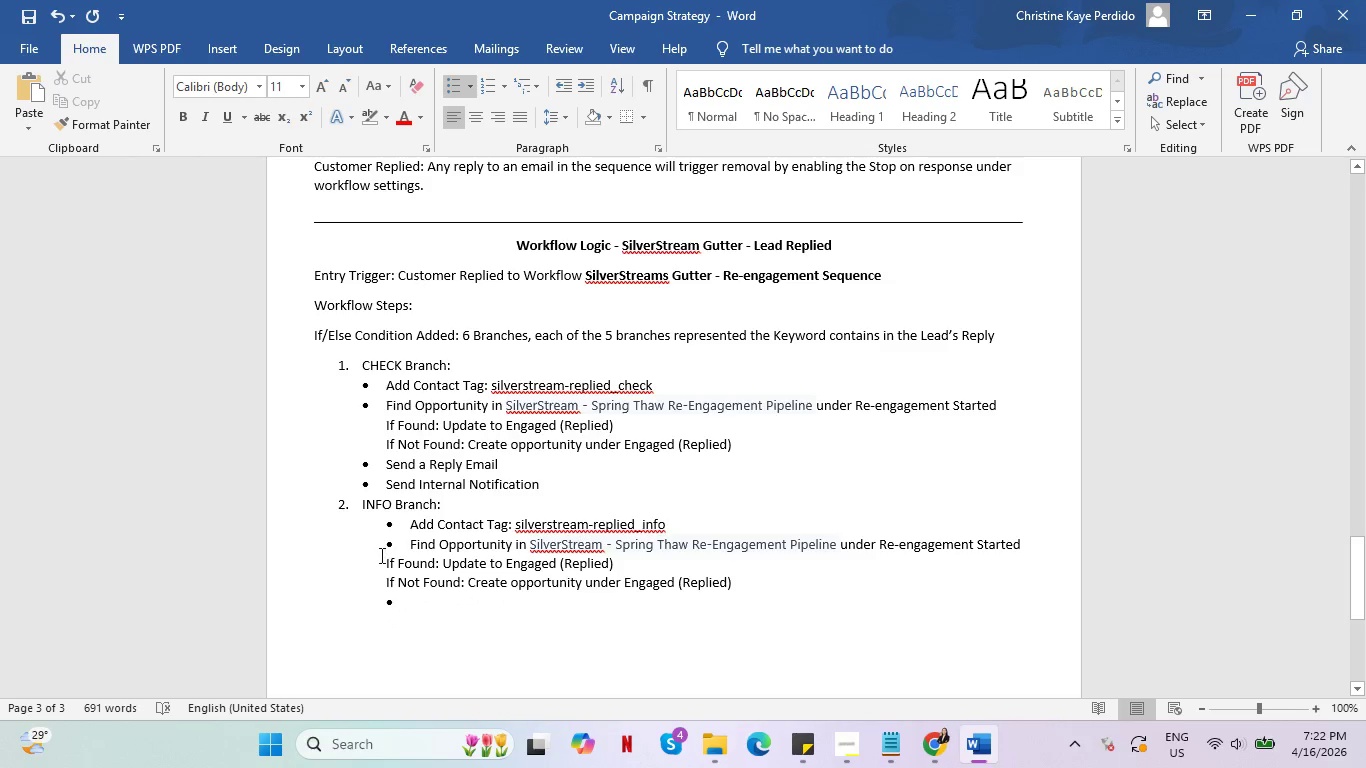 
left_click([380, 558])
 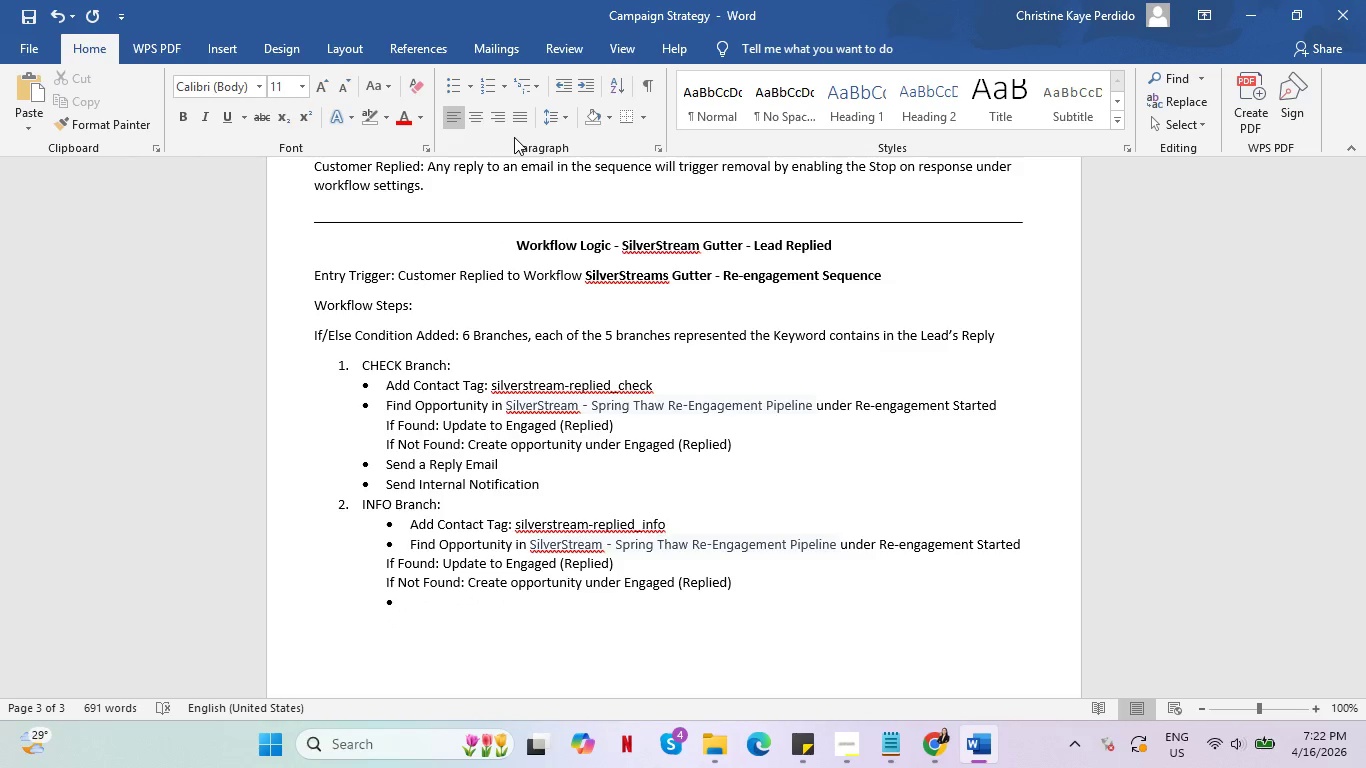 
key(Tab)
 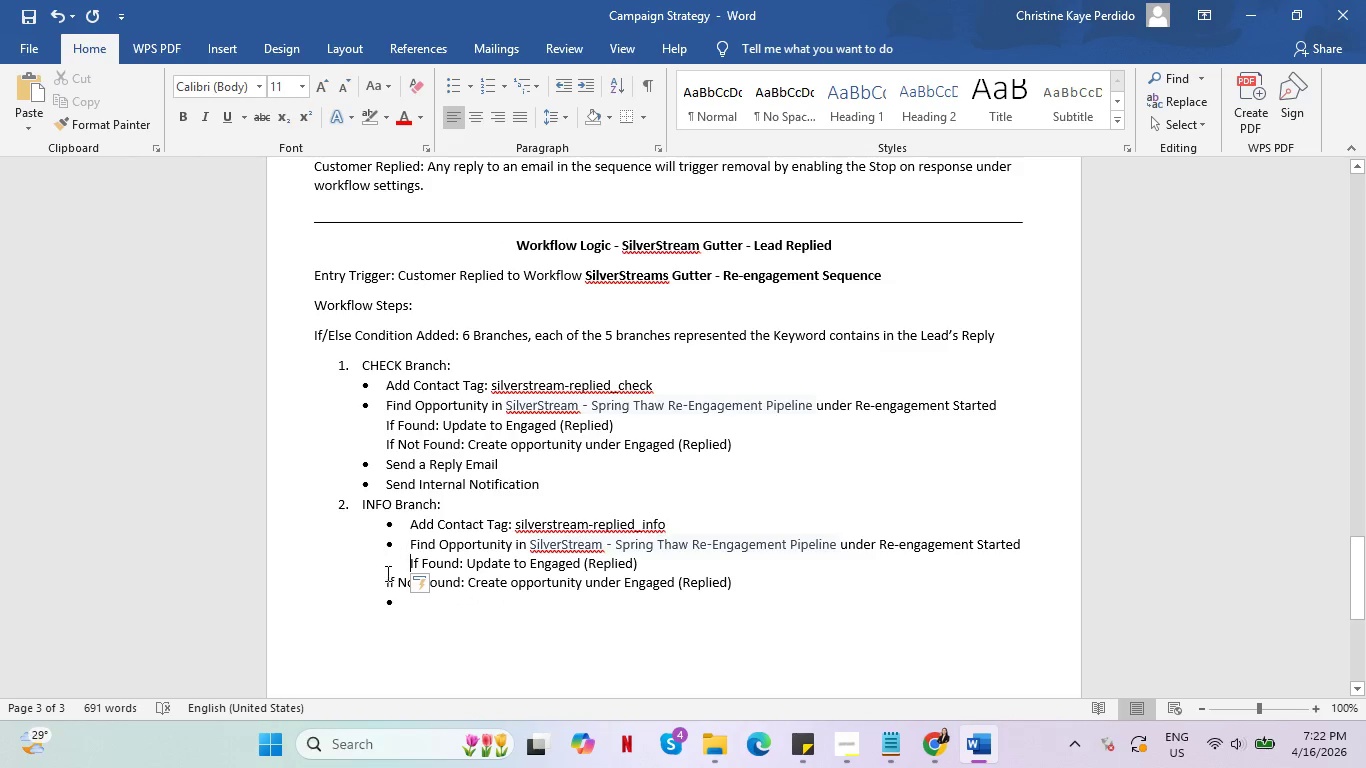 
left_click([386, 581])
 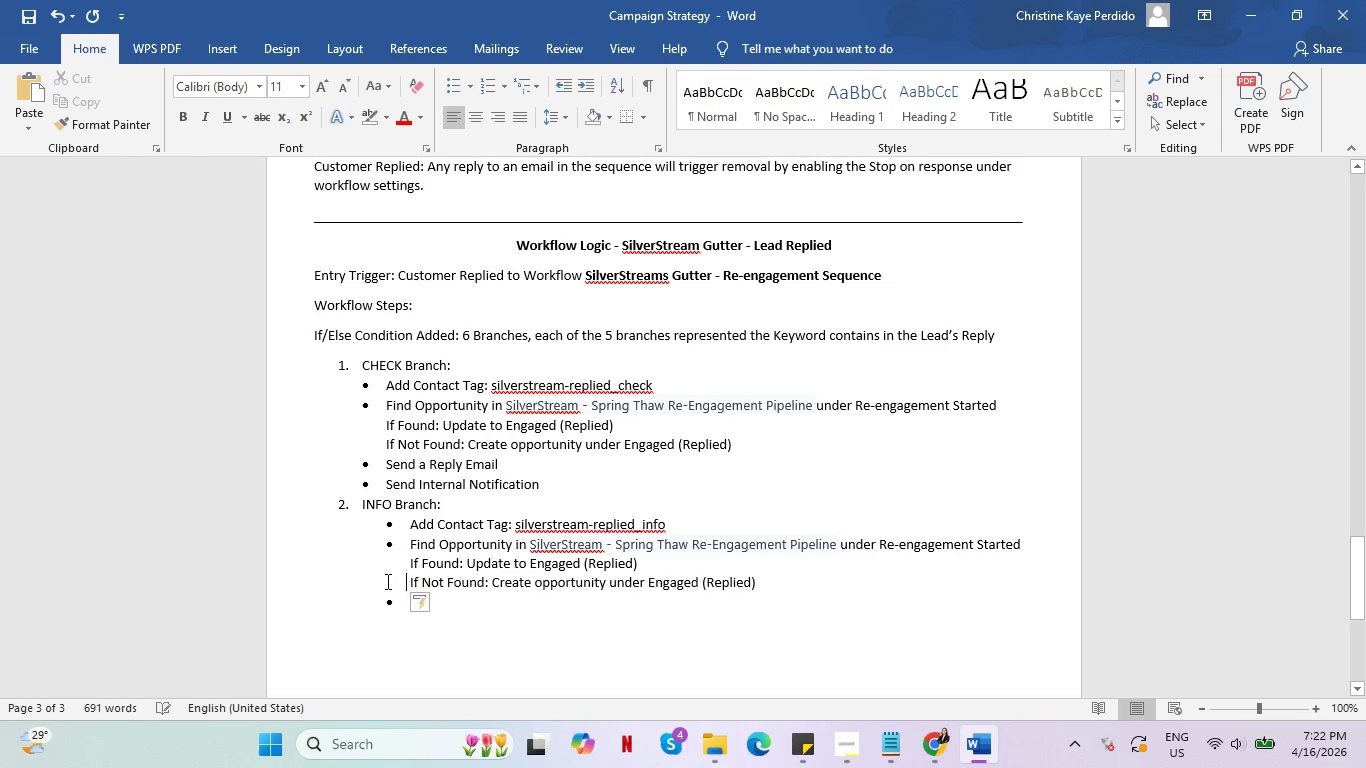 
key(Tab)
 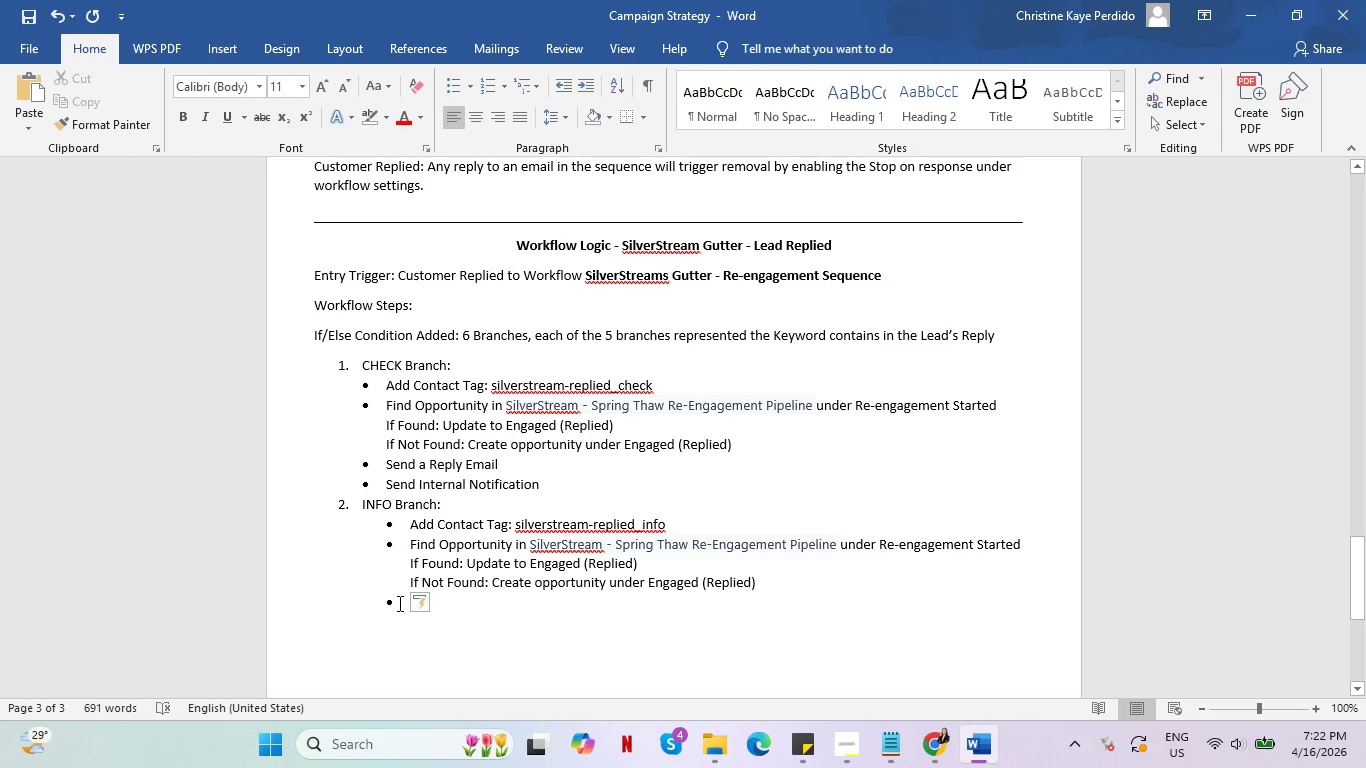 
left_click([398, 603])
 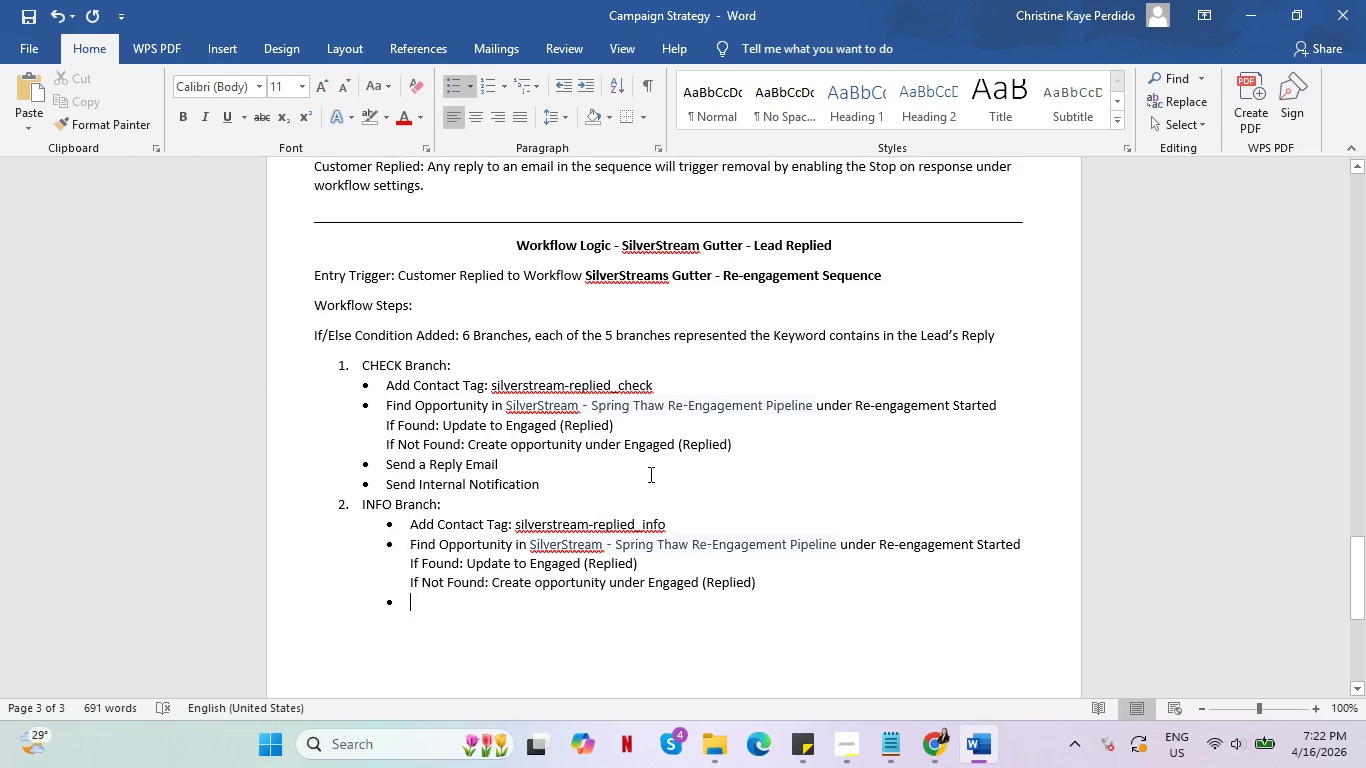 
scroll: coordinate [653, 473], scroll_direction: down, amount: 2.0
 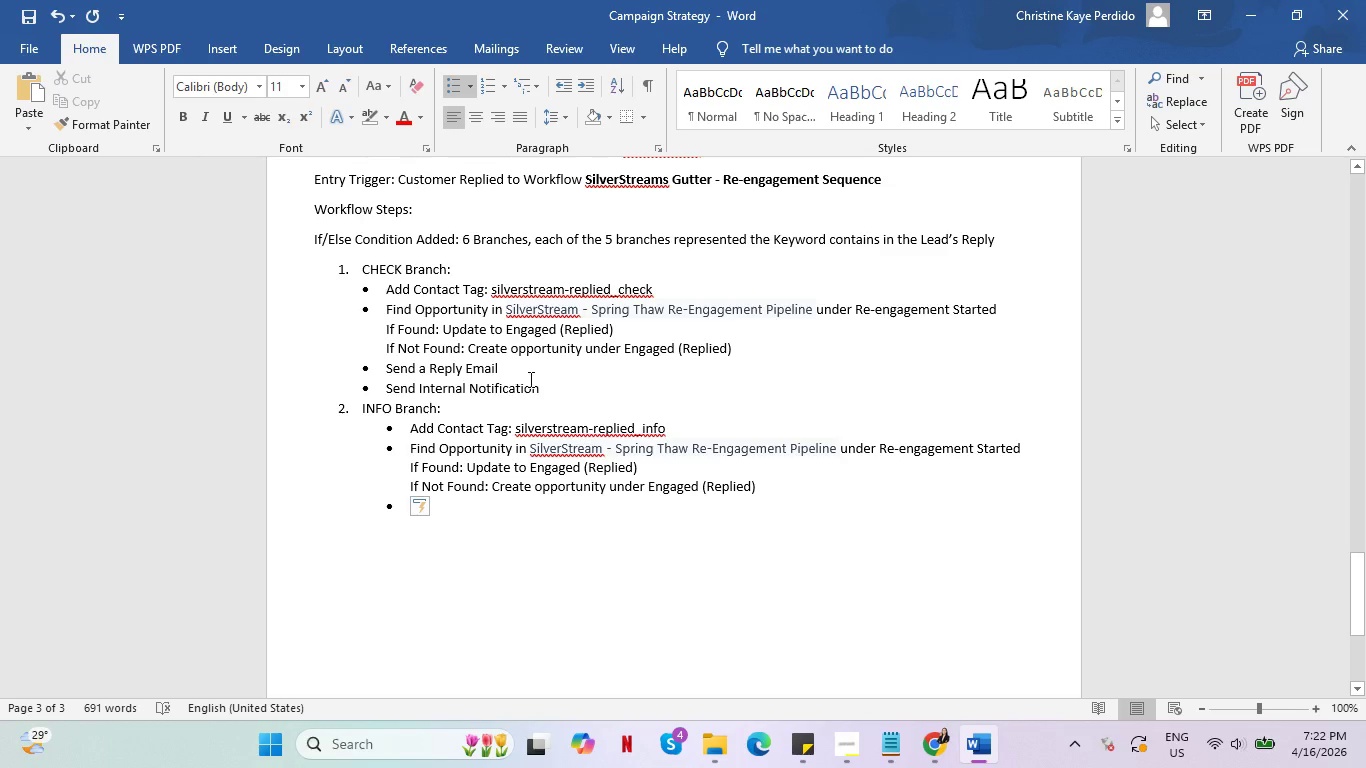 
left_click_drag(start_coordinate=[546, 388], to_coordinate=[377, 368])
 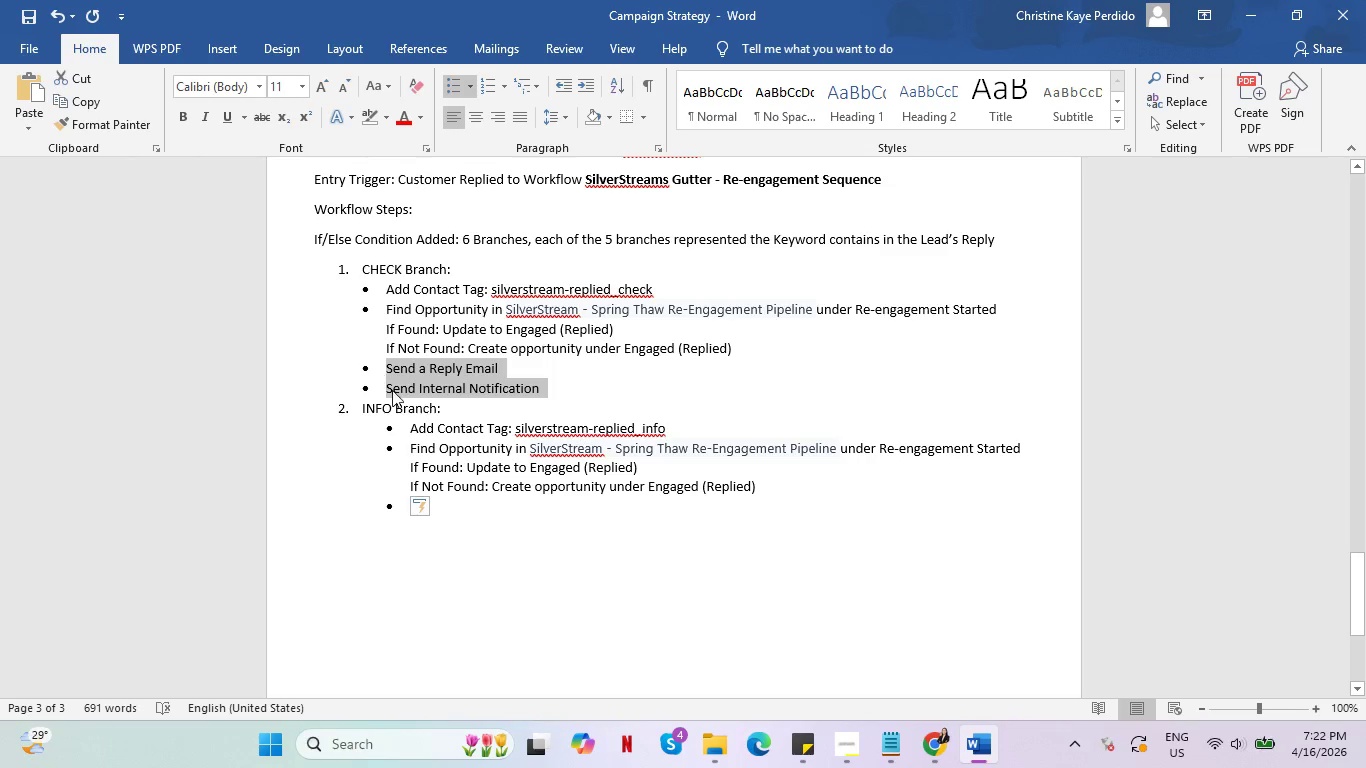 
key(Control+C)
 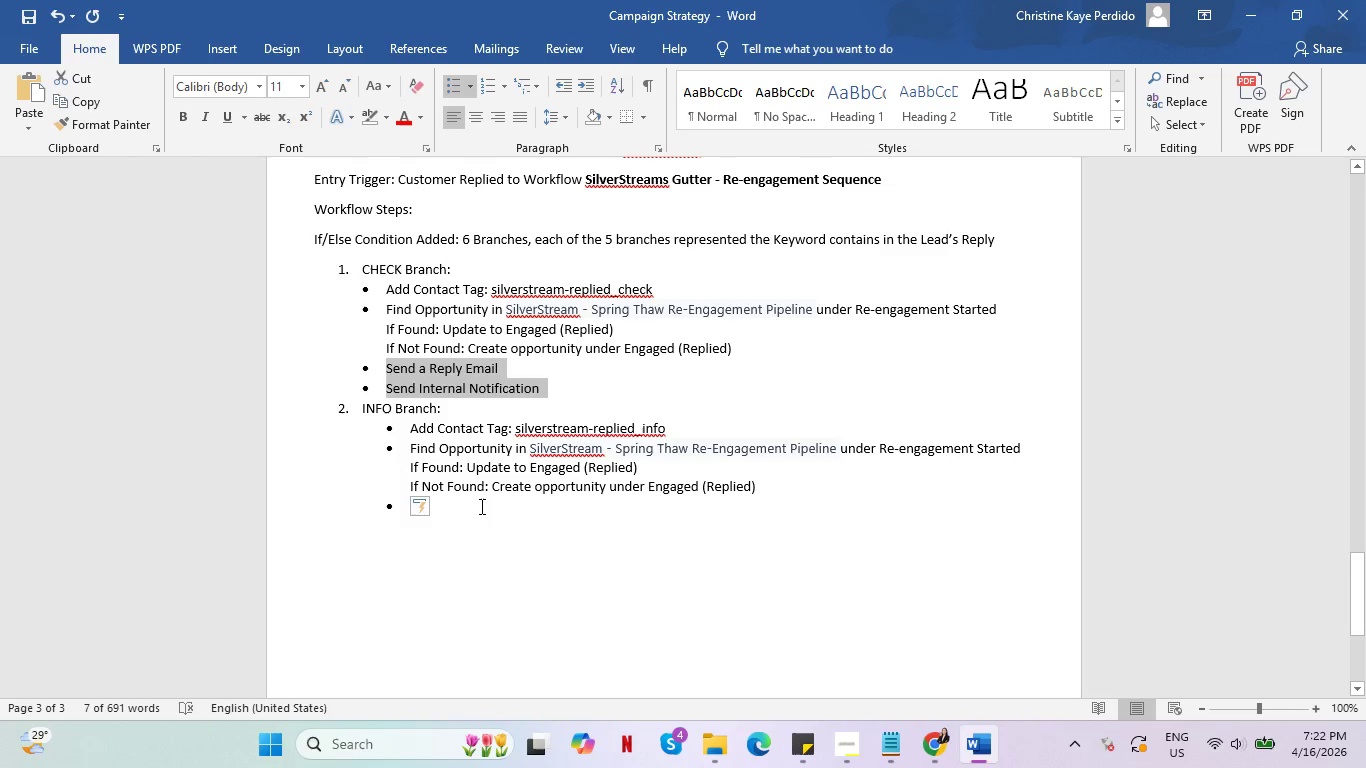 
left_click([480, 506])
 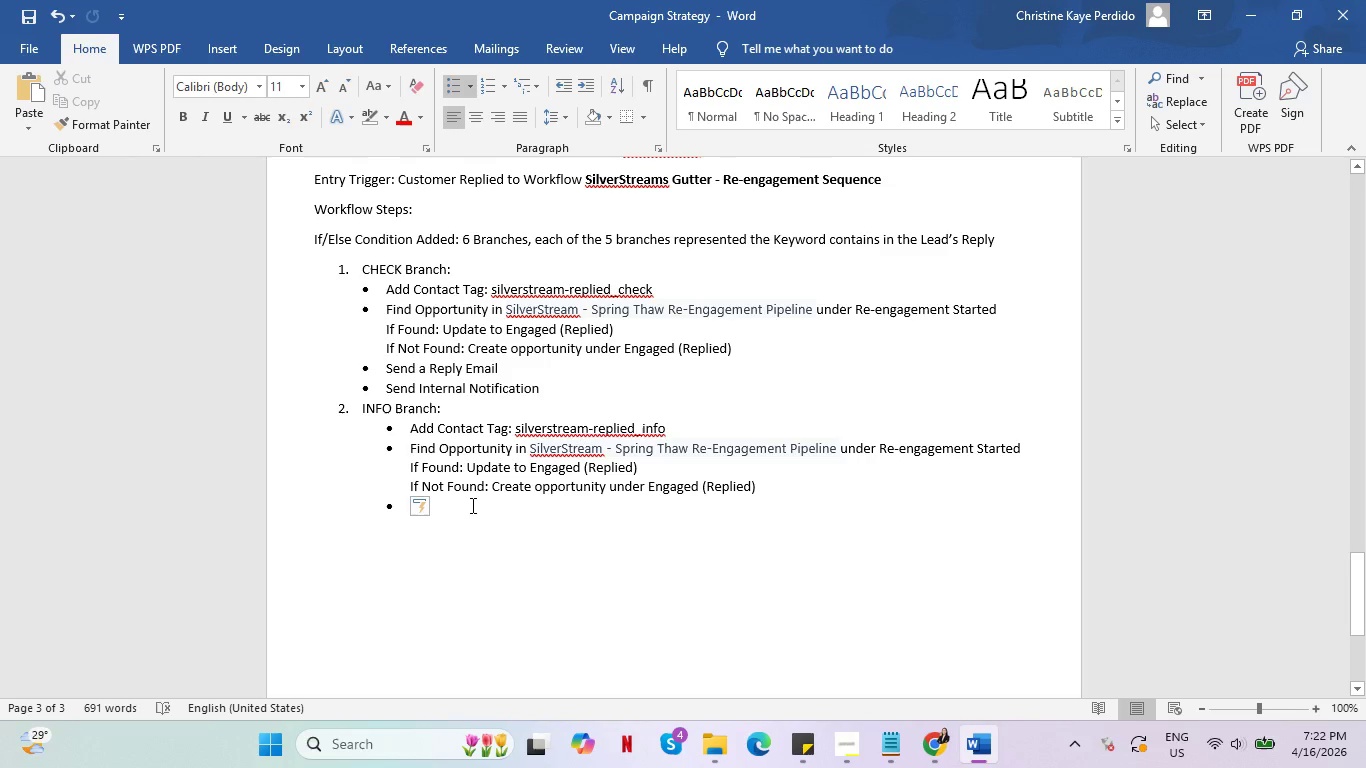 
left_click([471, 505])
 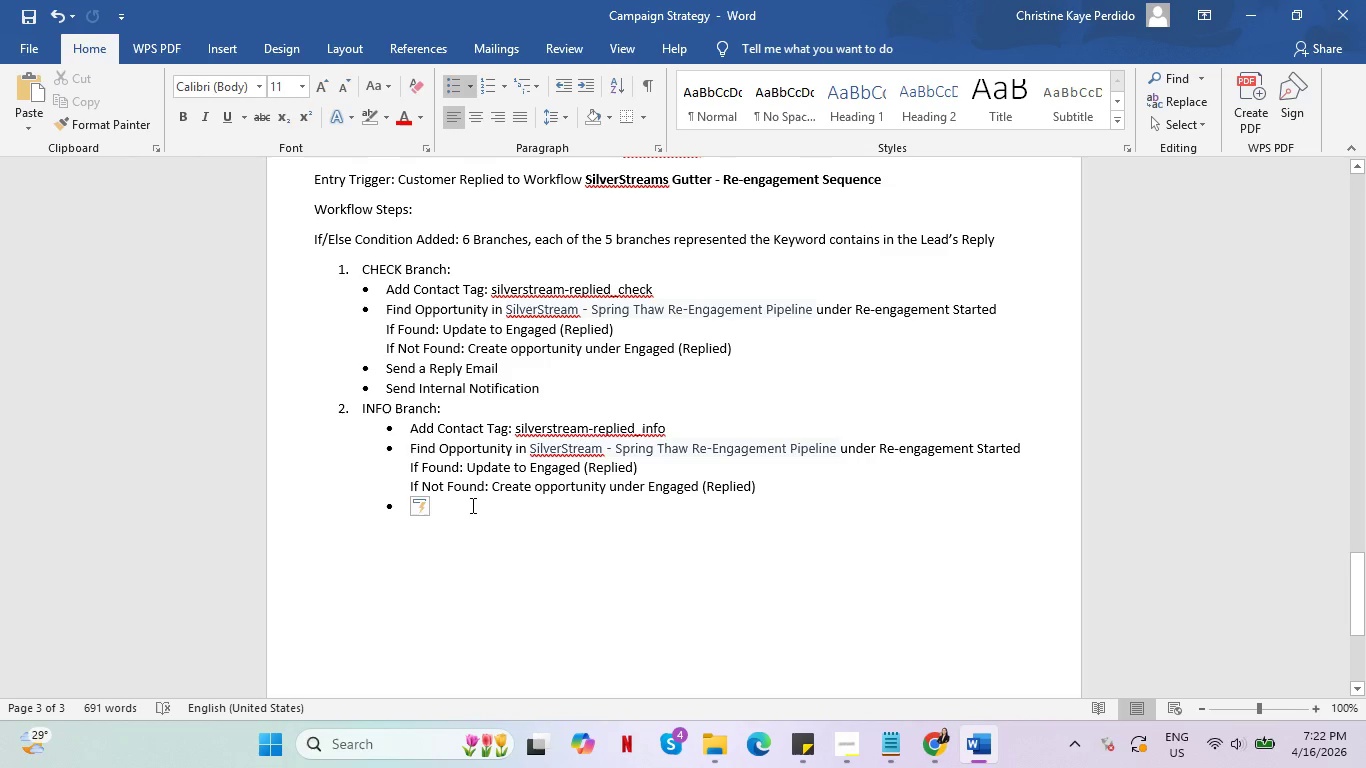 
key(Control+V)
 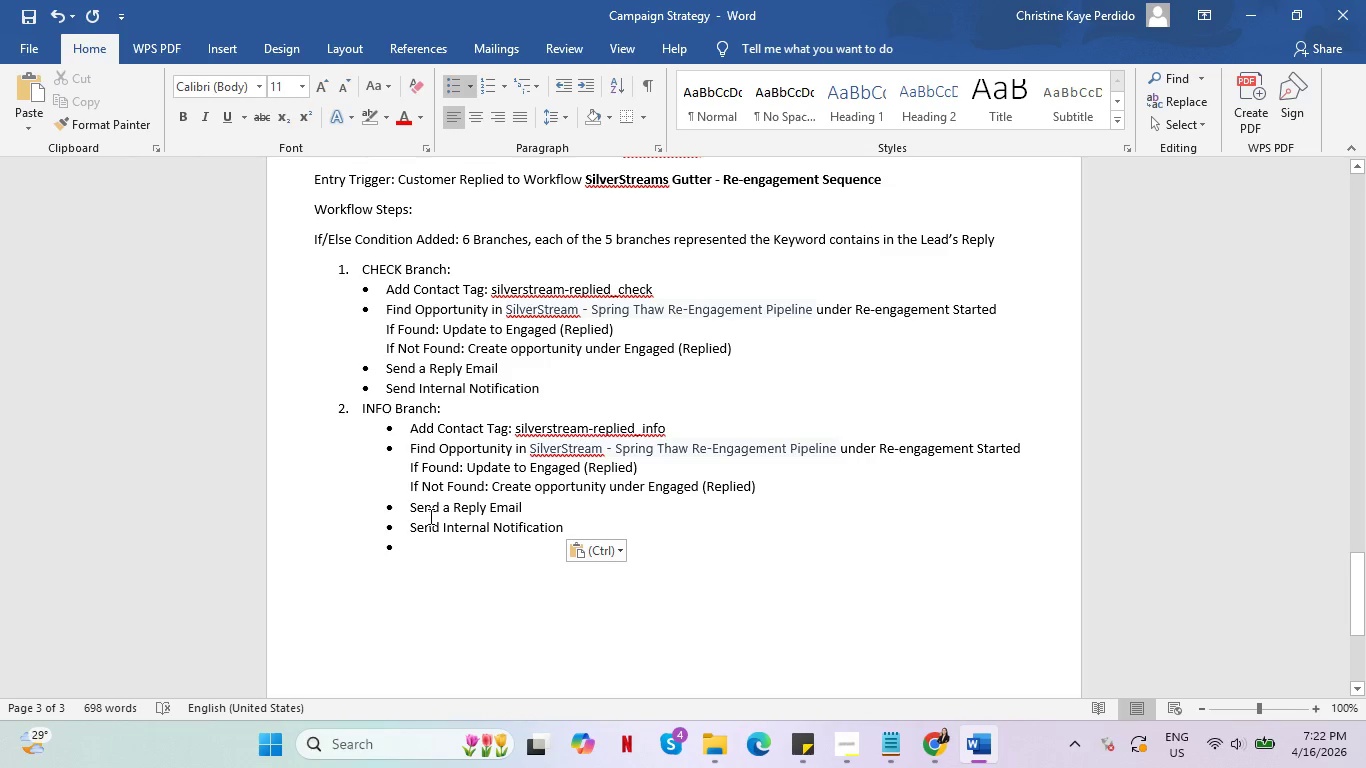 
key(Backspace)
 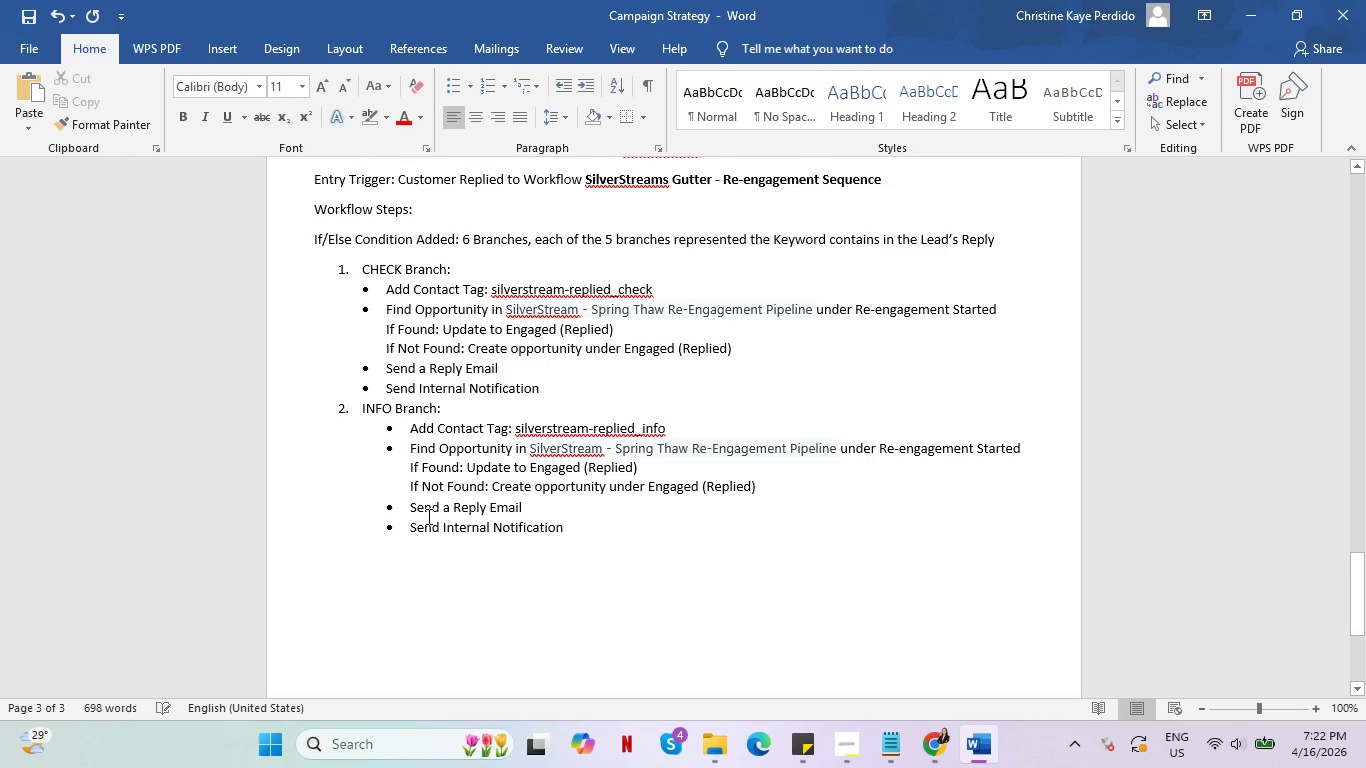 
key(Backspace)
 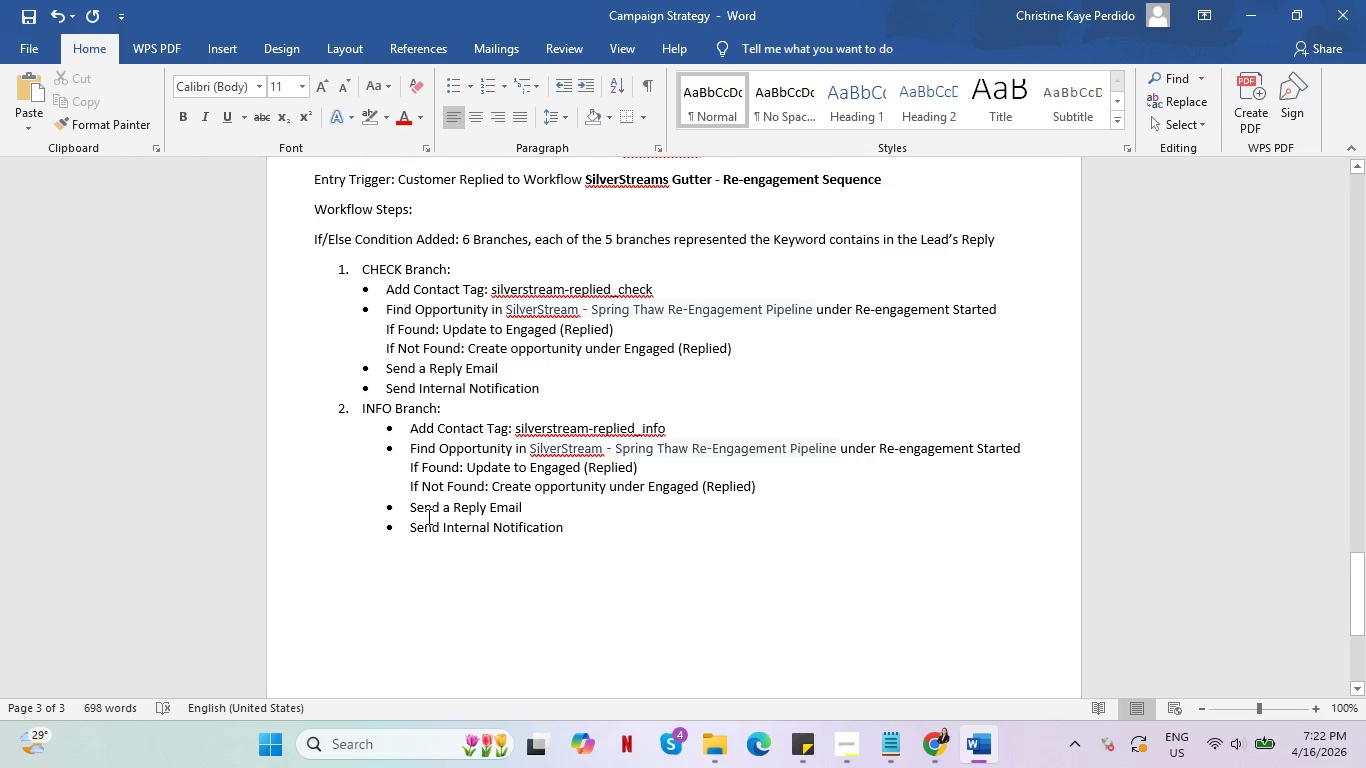 
key(Backspace)
 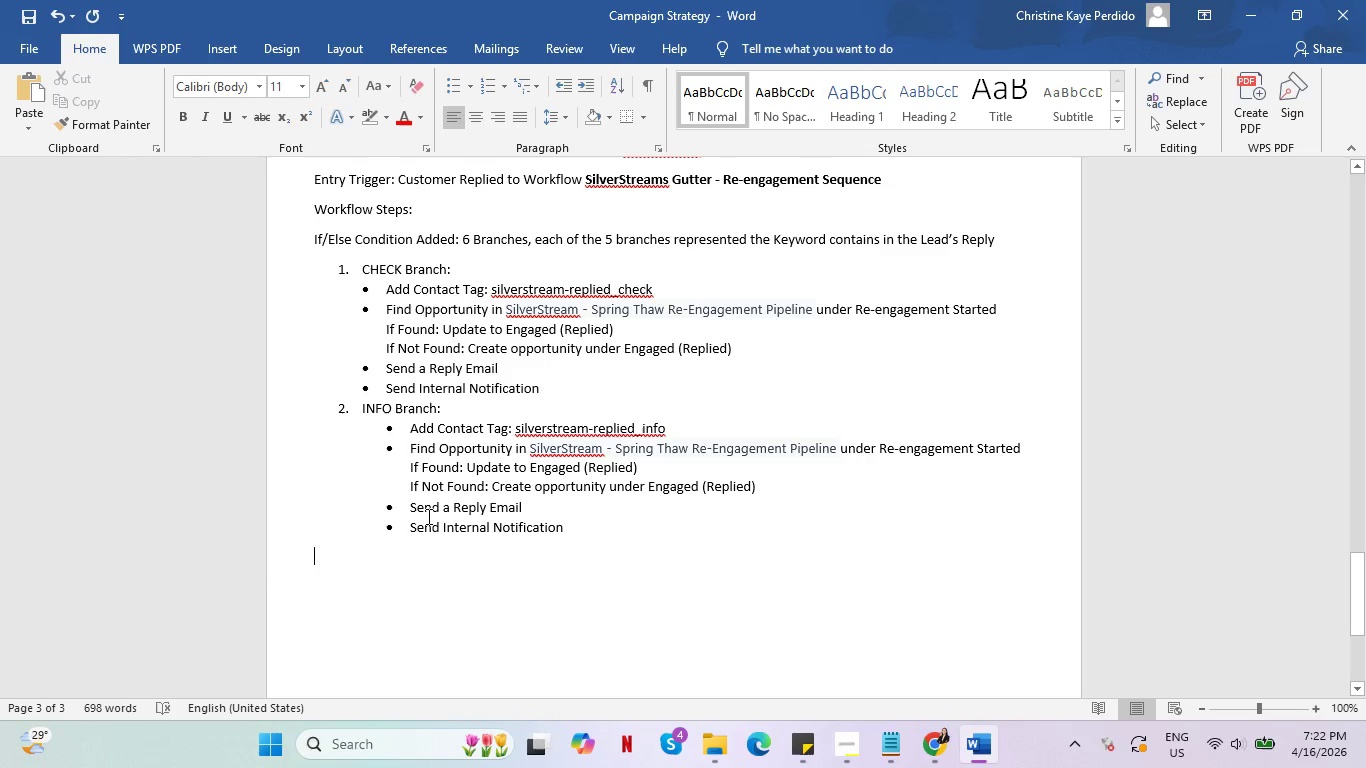 
key(3)
 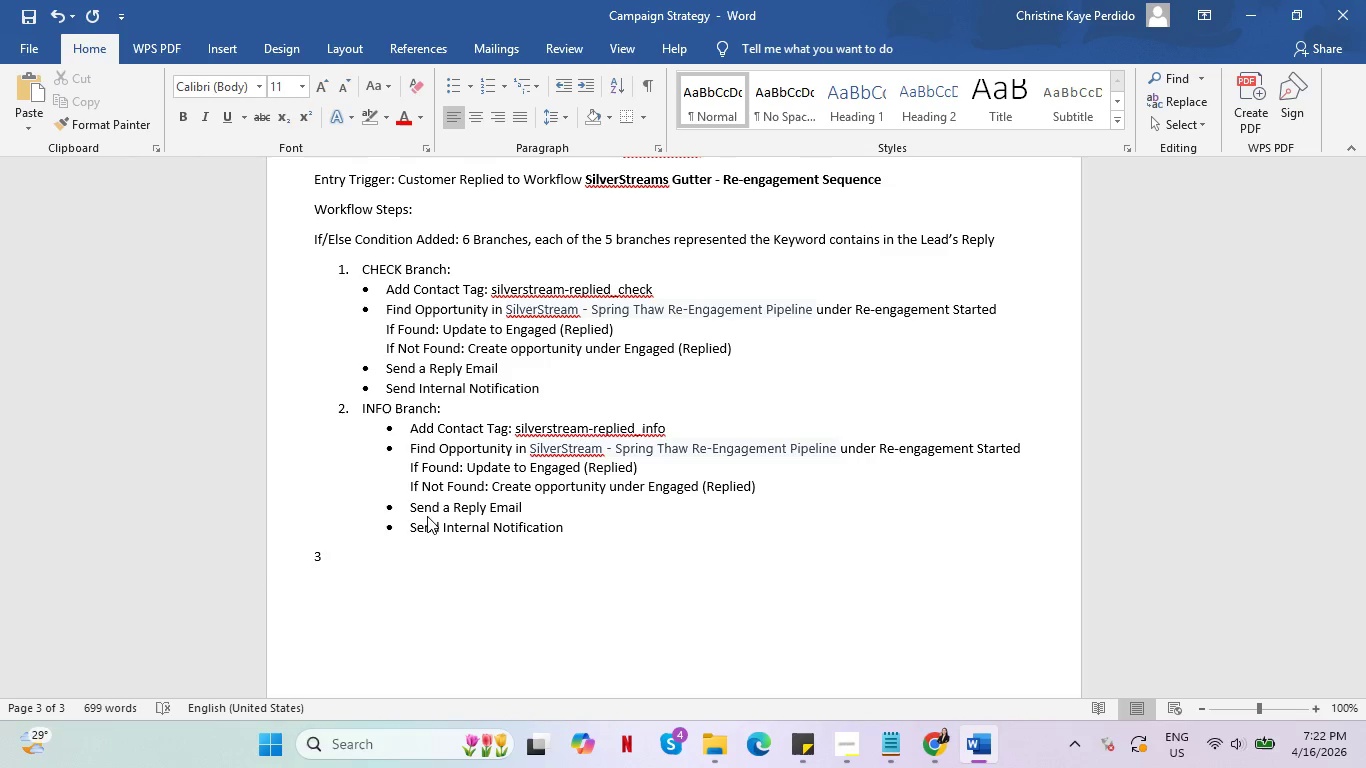 
key(Slash)
 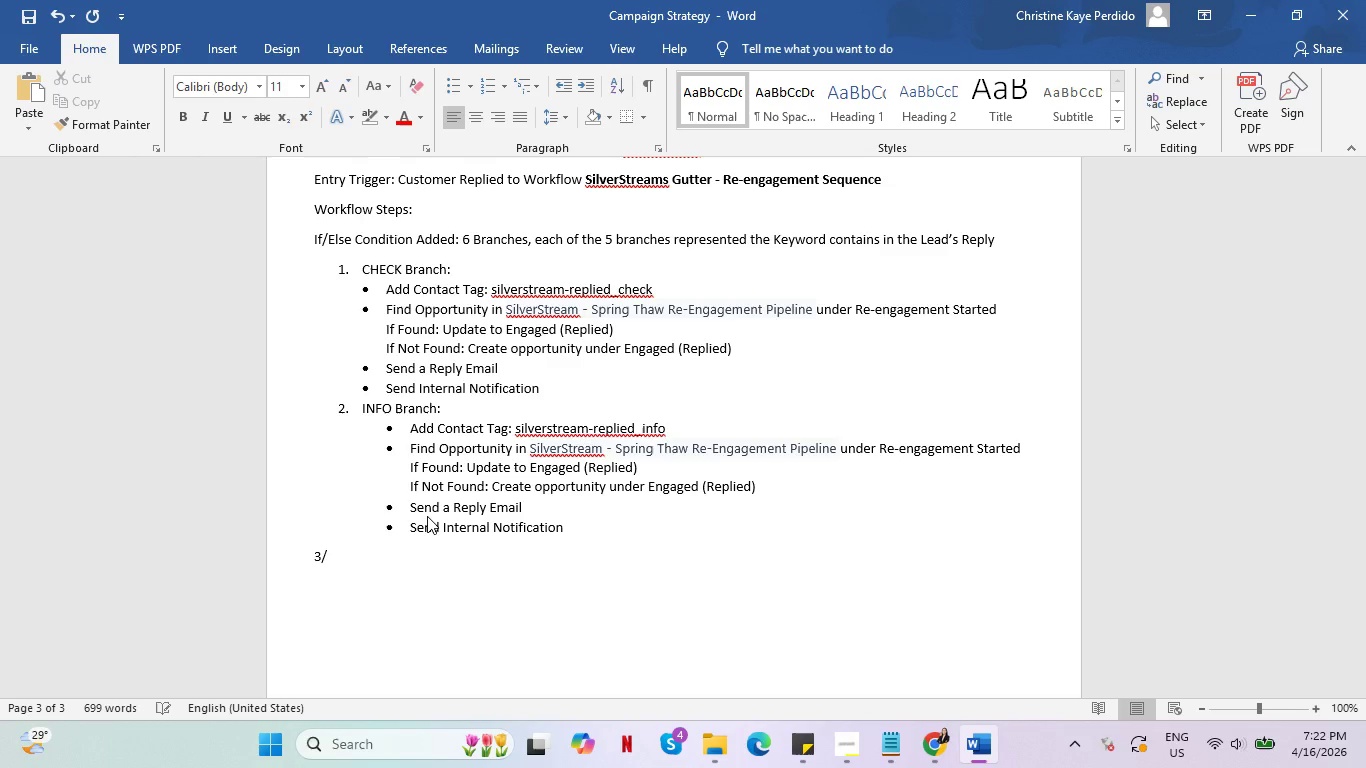 
key(Backspace)
 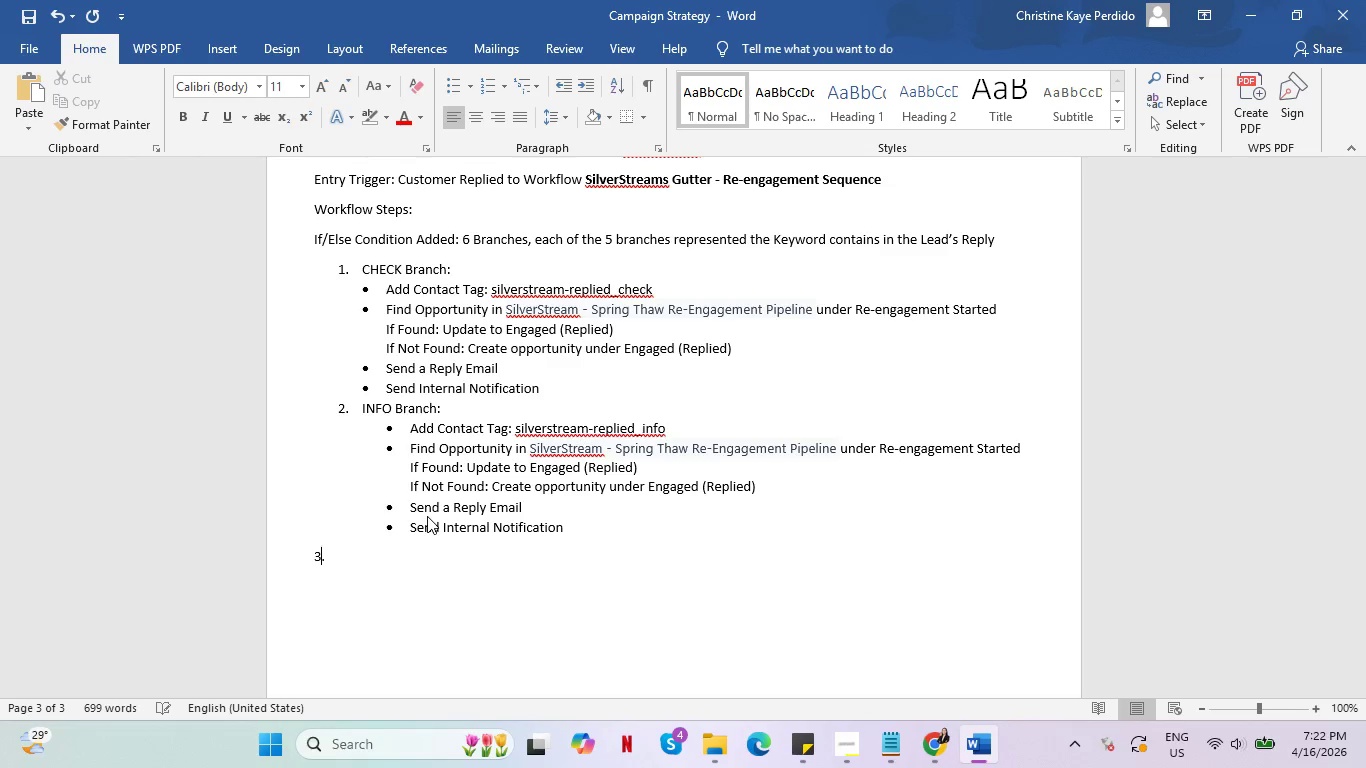 
key(Period)
 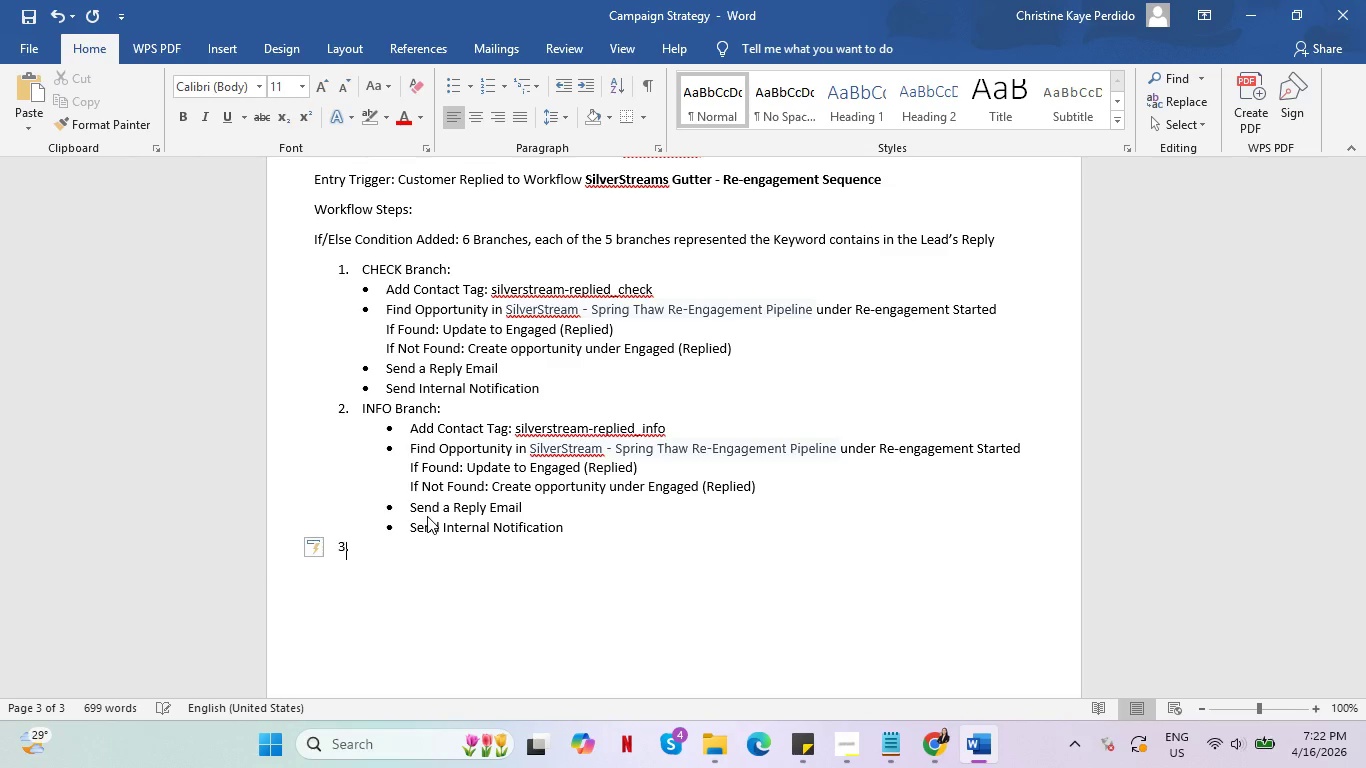 
key(Space)
 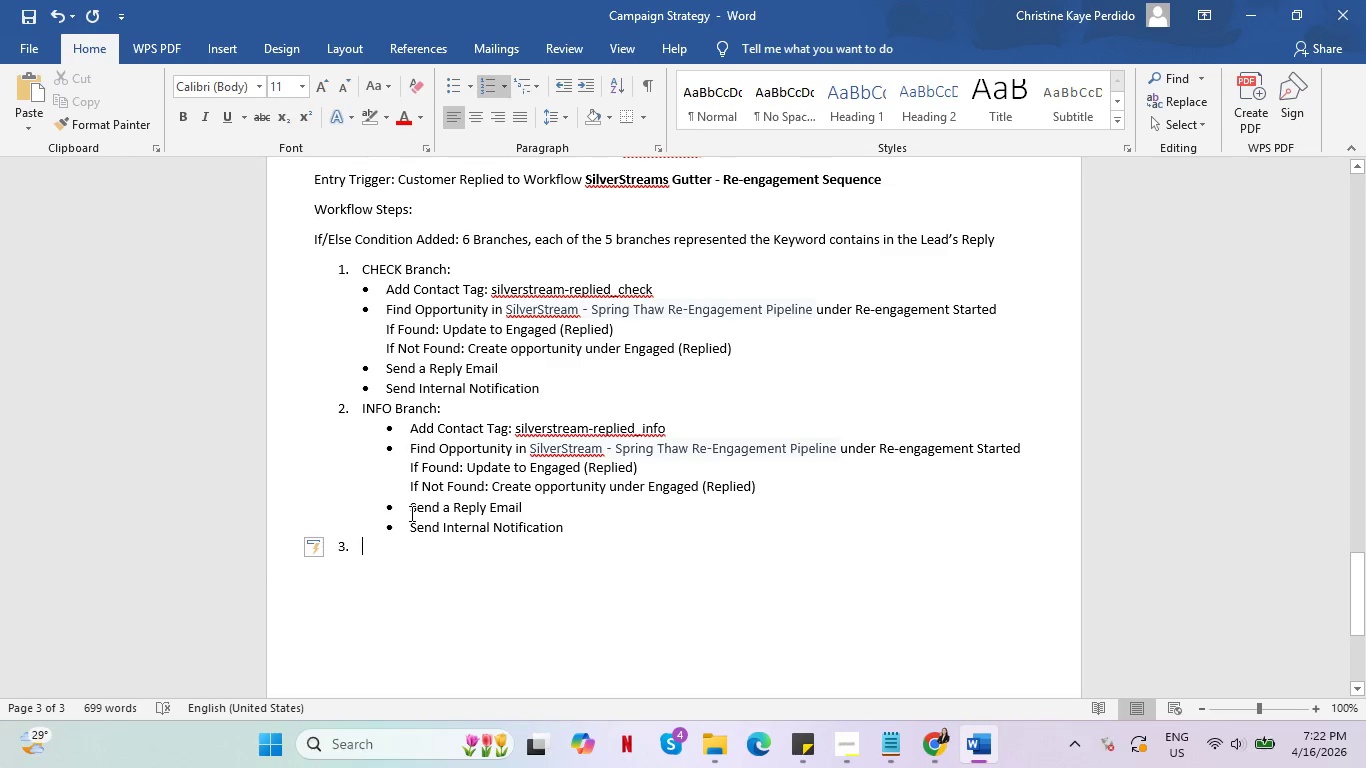 
key(Alt+AltLeft)
 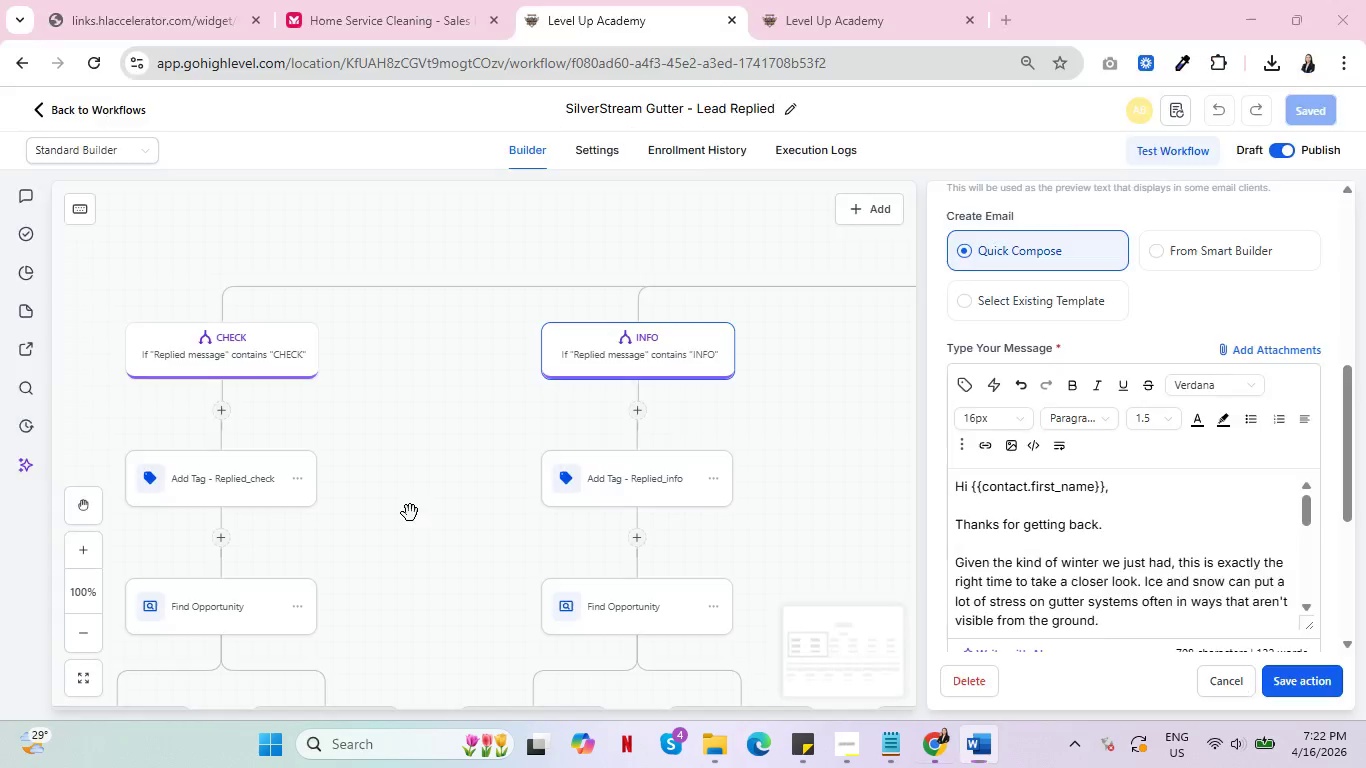 
key(Alt+Tab)
 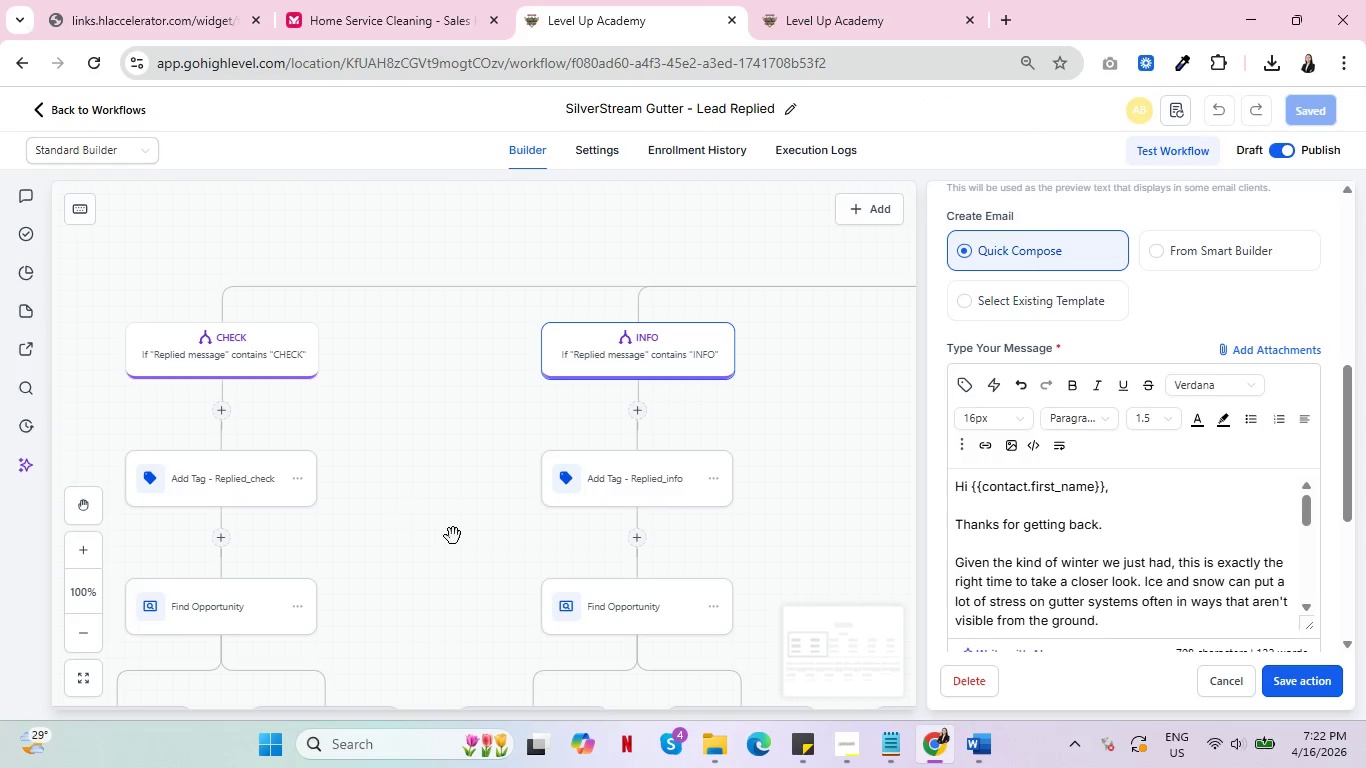 
left_click_drag(start_coordinate=[456, 534], to_coordinate=[79, 488])
 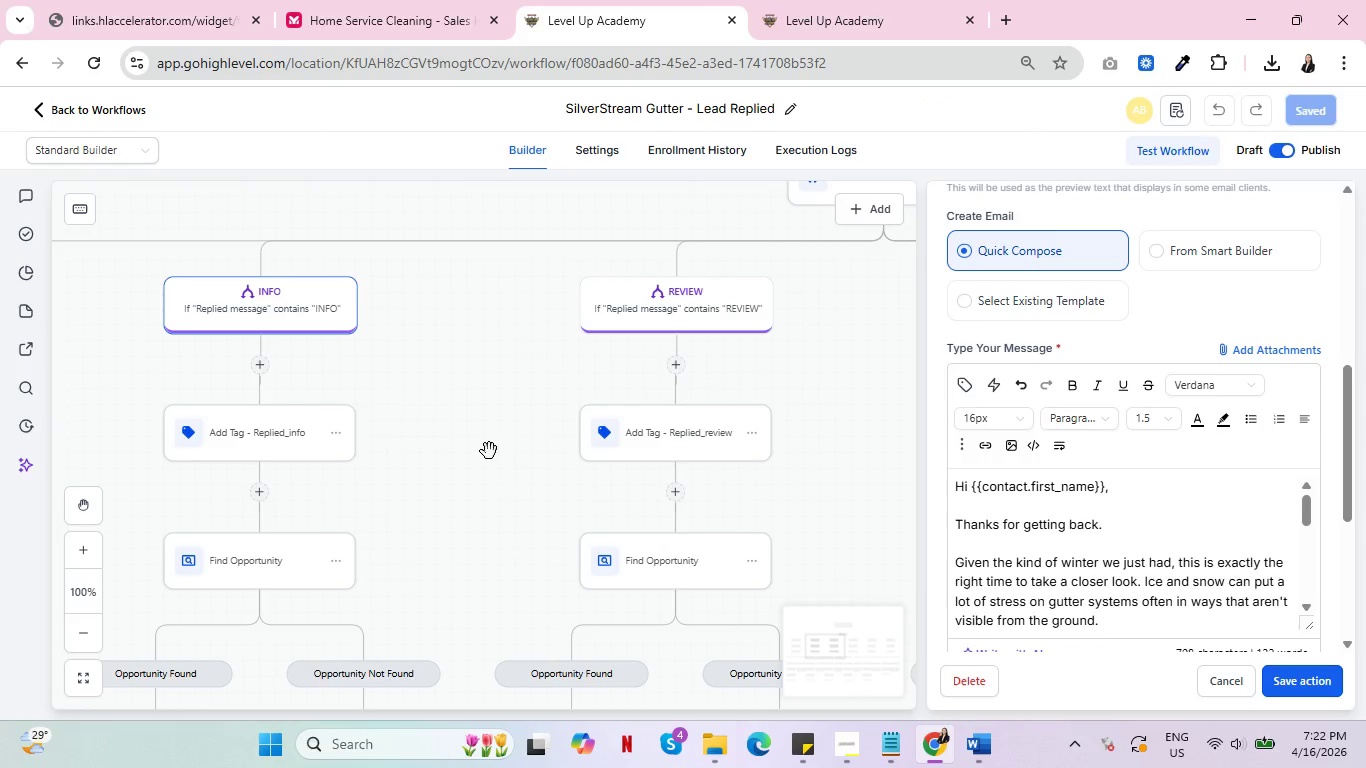 
left_click_drag(start_coordinate=[489, 451], to_coordinate=[379, 496])
 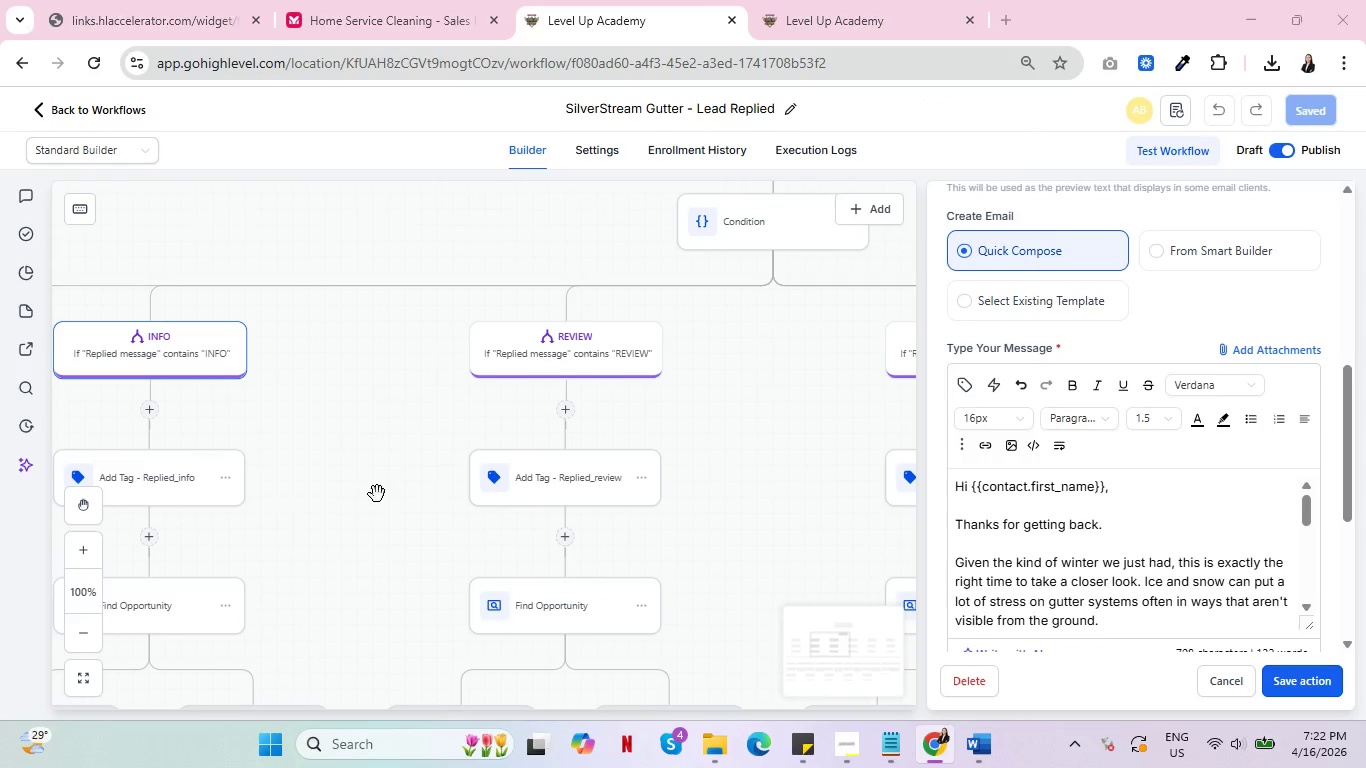 
key(Alt+AltLeft)
 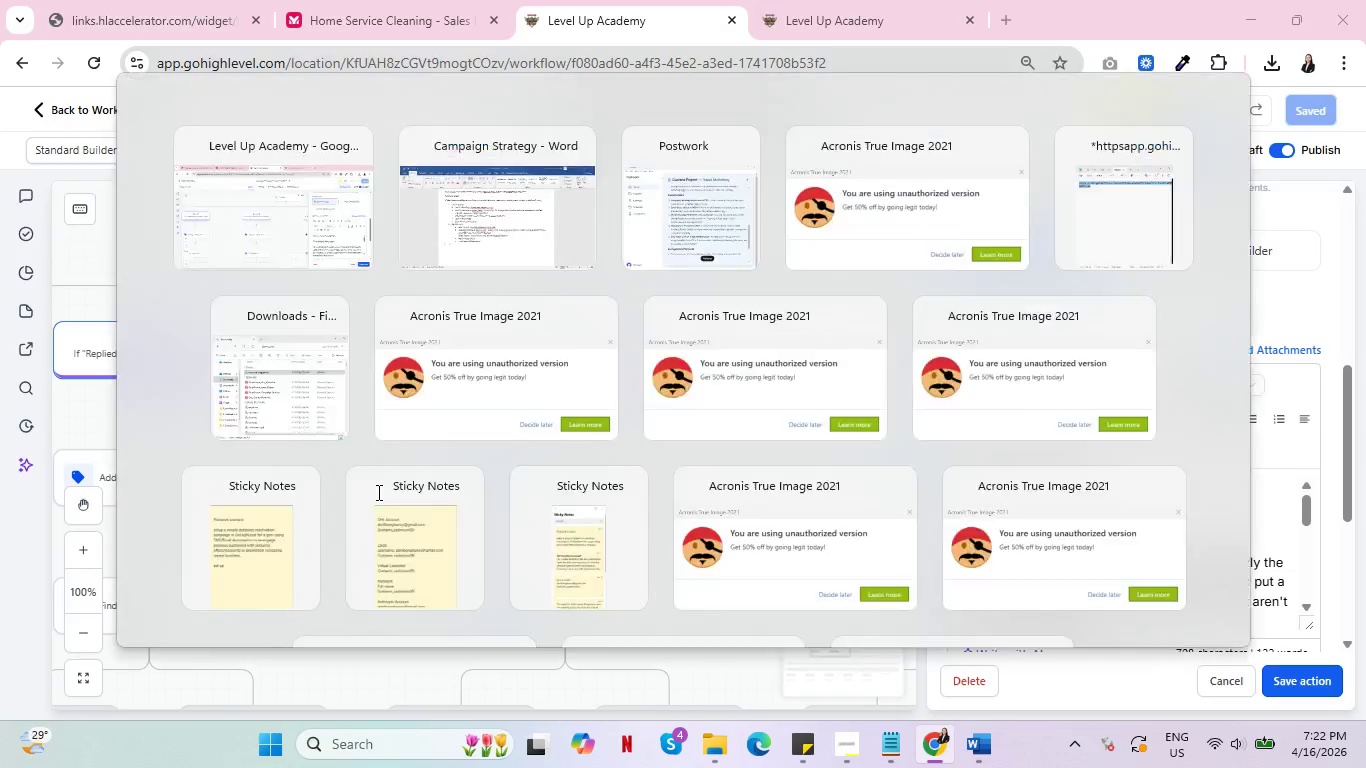 
key(Alt+Tab)
 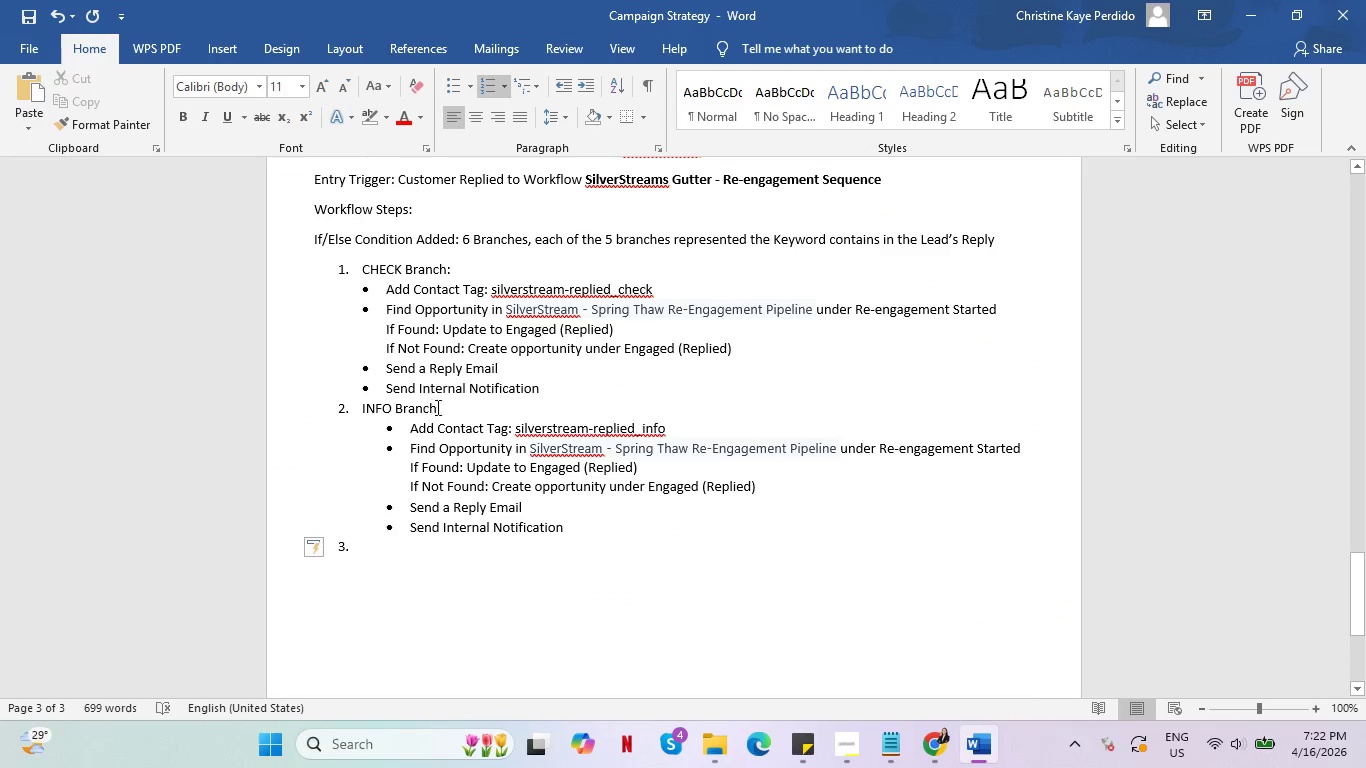 
left_click_drag(start_coordinate=[446, 407], to_coordinate=[371, 406])
 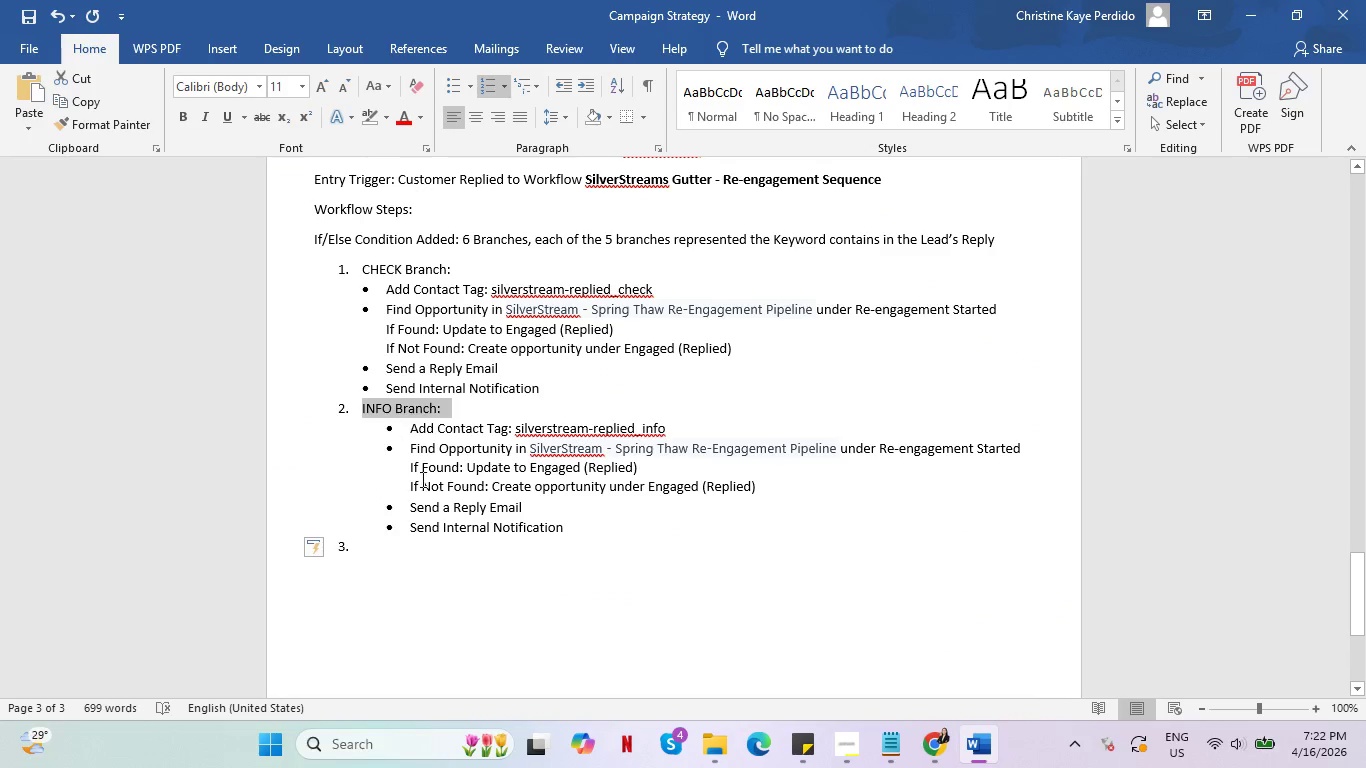 
key(Control+C)
 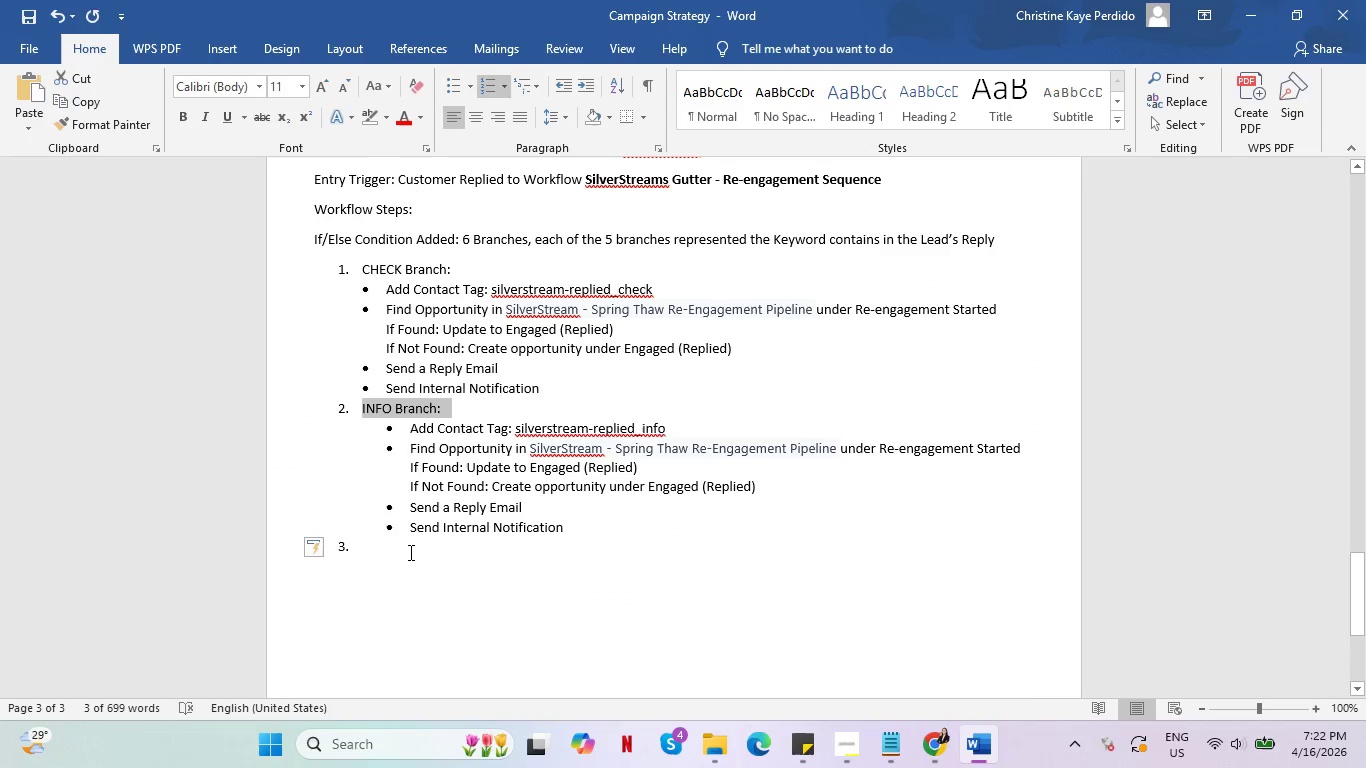 
left_click([408, 551])
 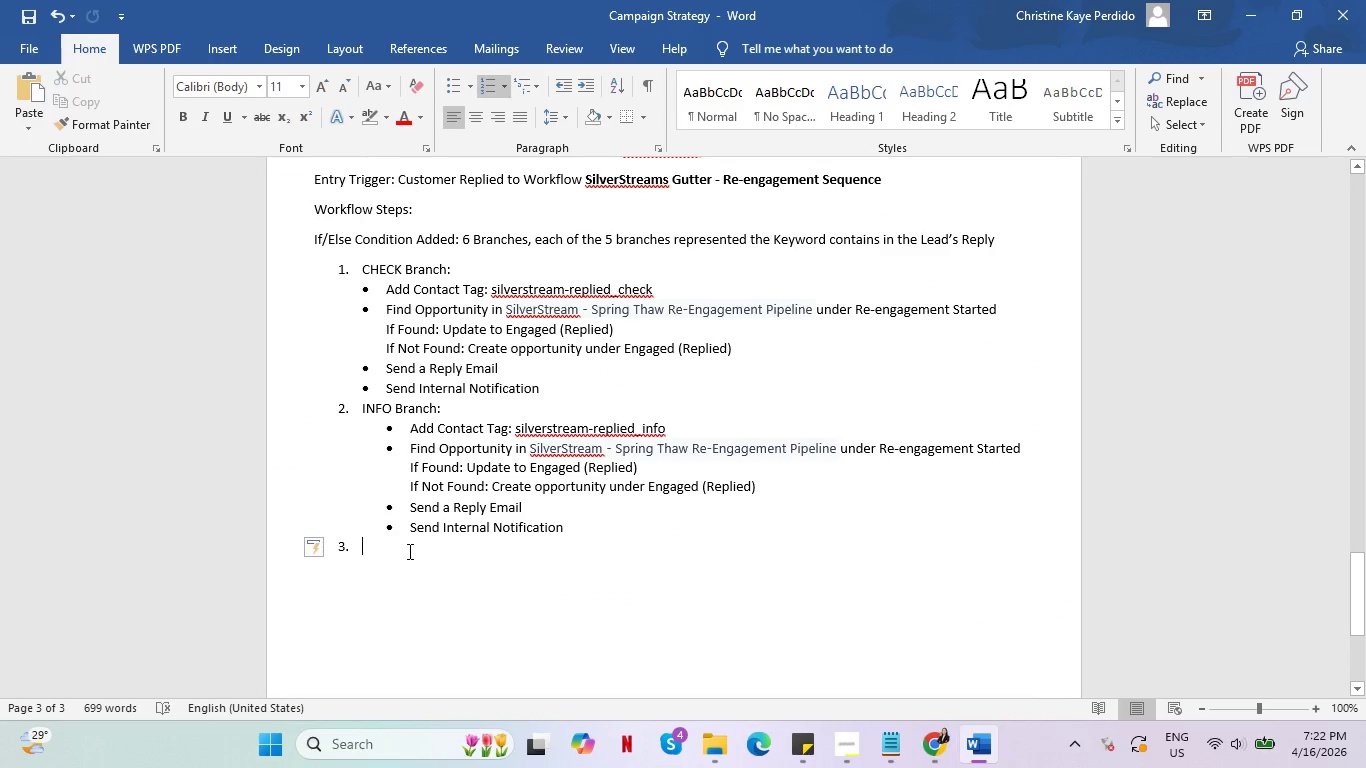 
key(Control+V)
 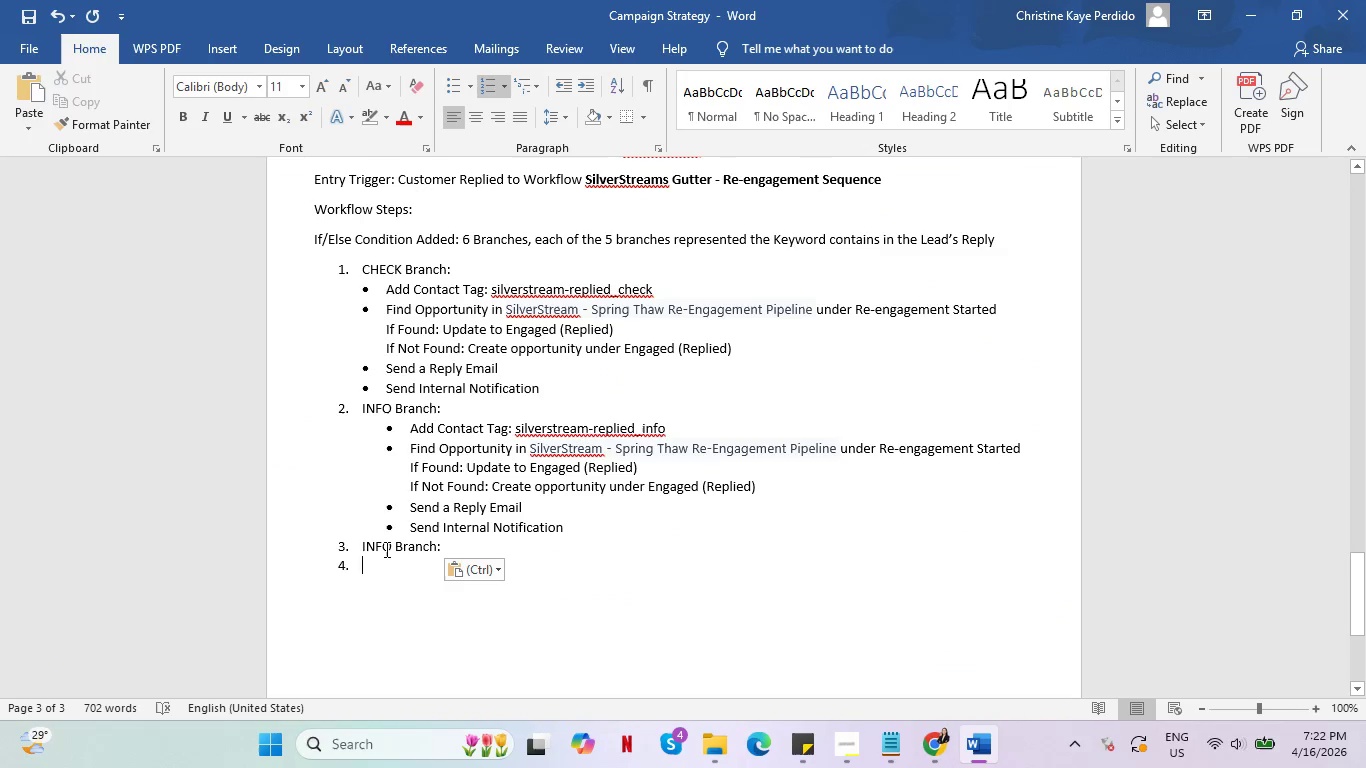 
key(Backspace)
type(REVIEW)
 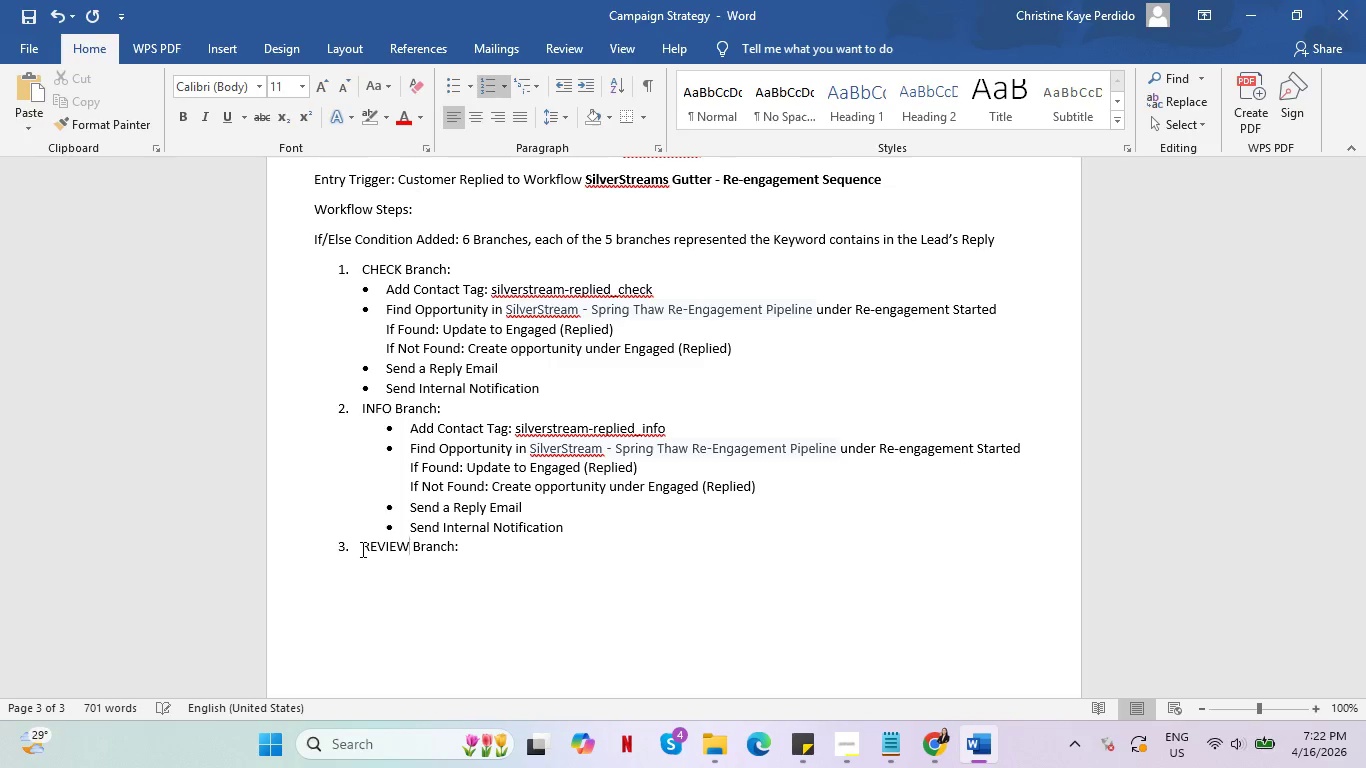 
left_click_drag(start_coordinate=[391, 549], to_coordinate=[361, 549])
 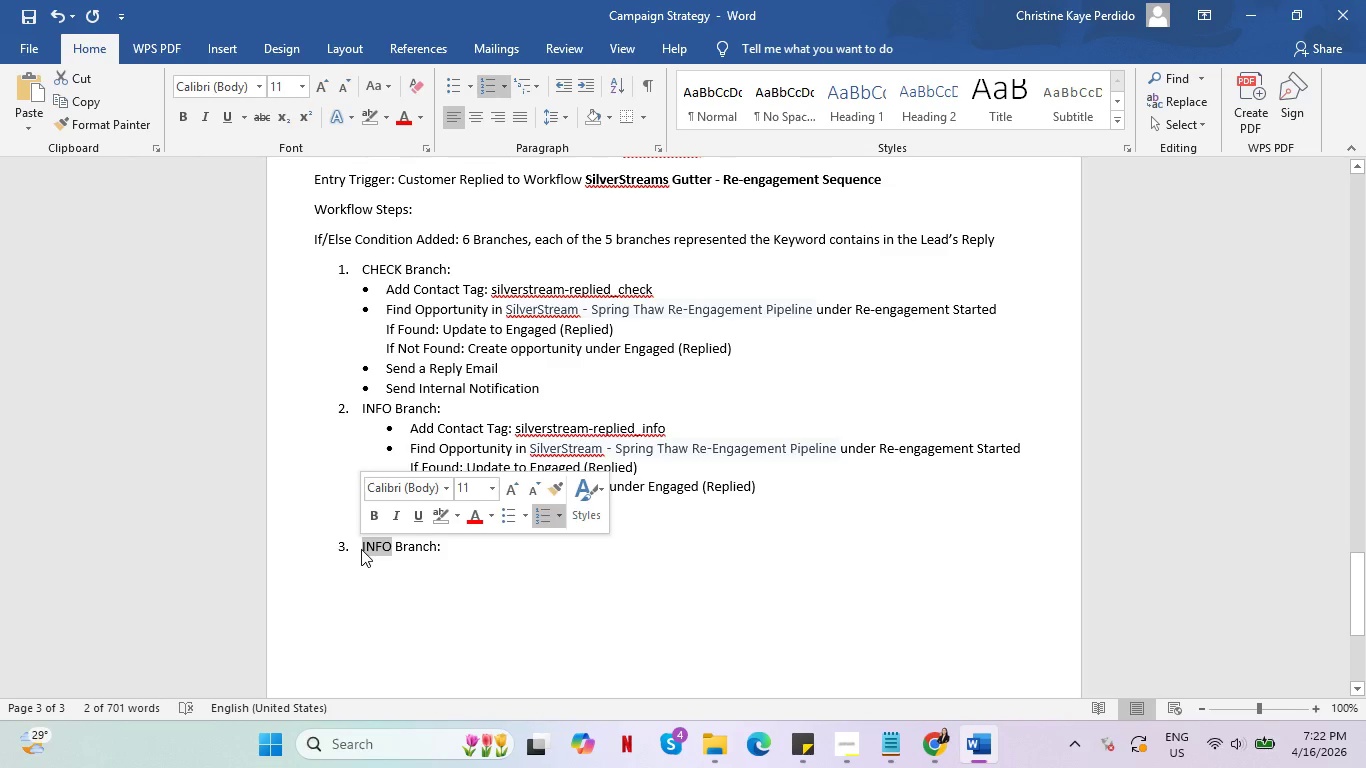 
key(Alt+AltLeft)
 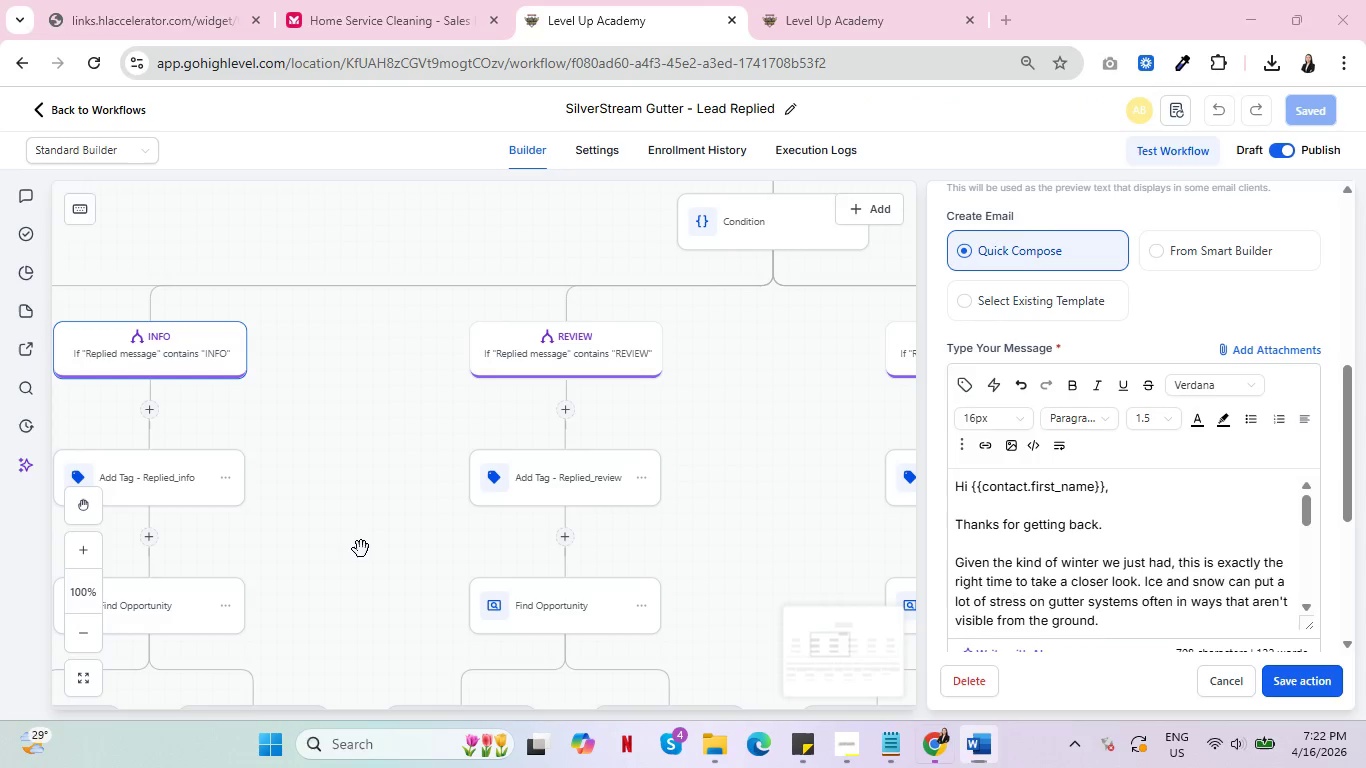 
key(Alt+Tab)
 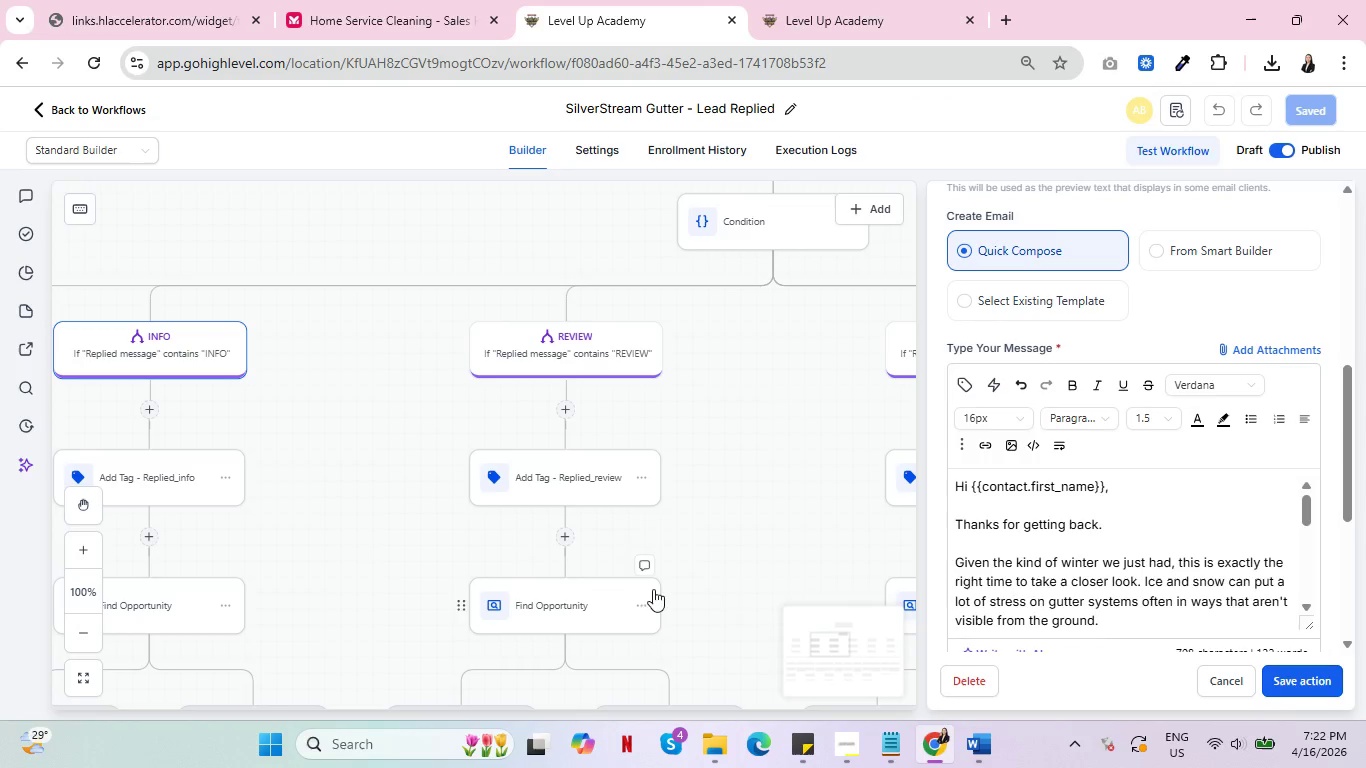 
left_click_drag(start_coordinate=[763, 578], to_coordinate=[609, 382])
 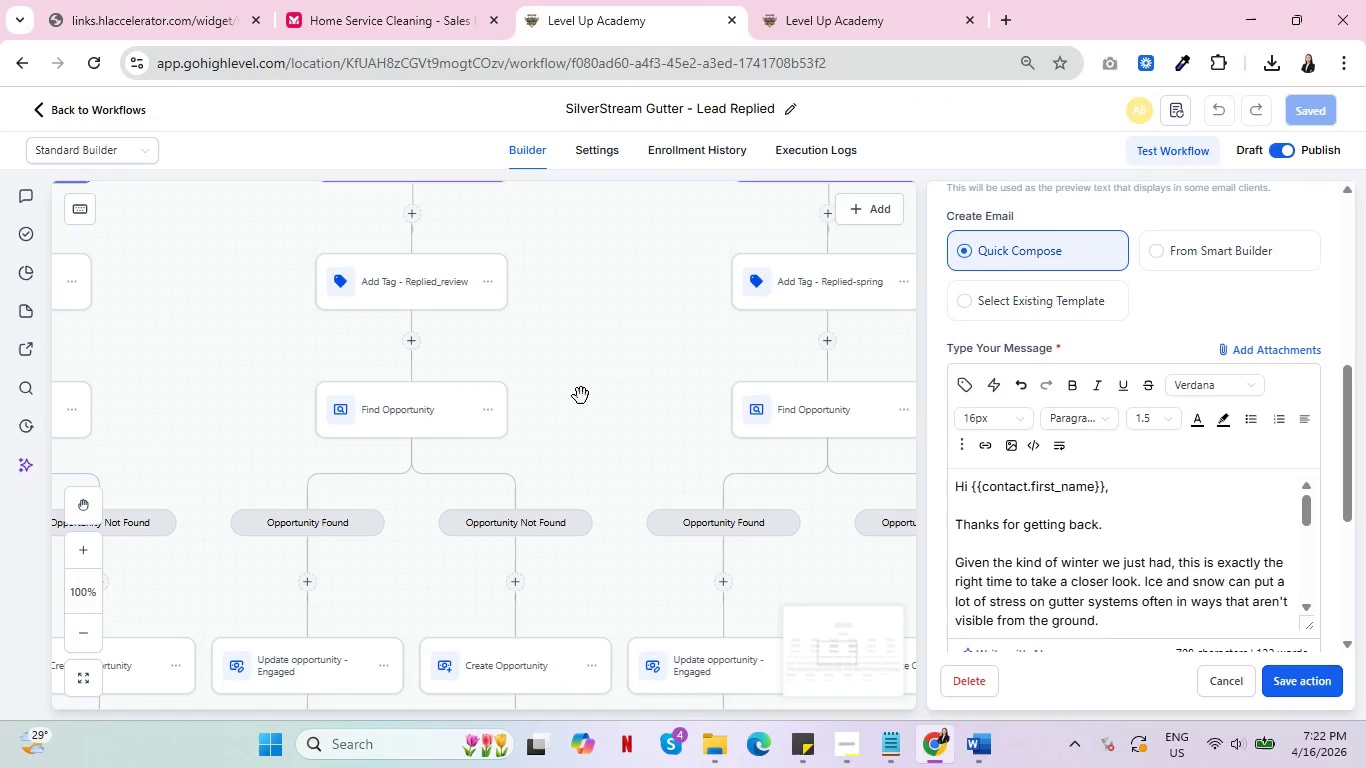 
left_click_drag(start_coordinate=[583, 396], to_coordinate=[635, 374])
 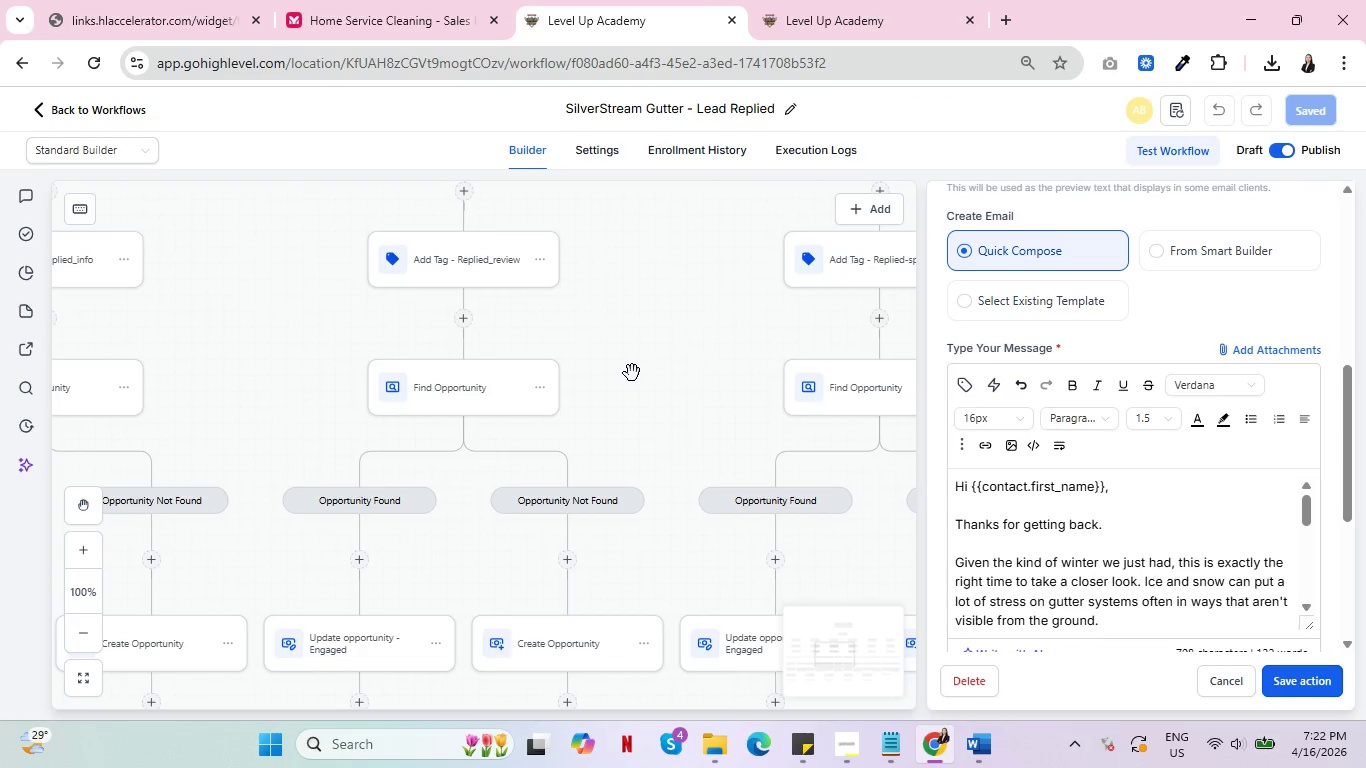 
key(Alt+AltLeft)
 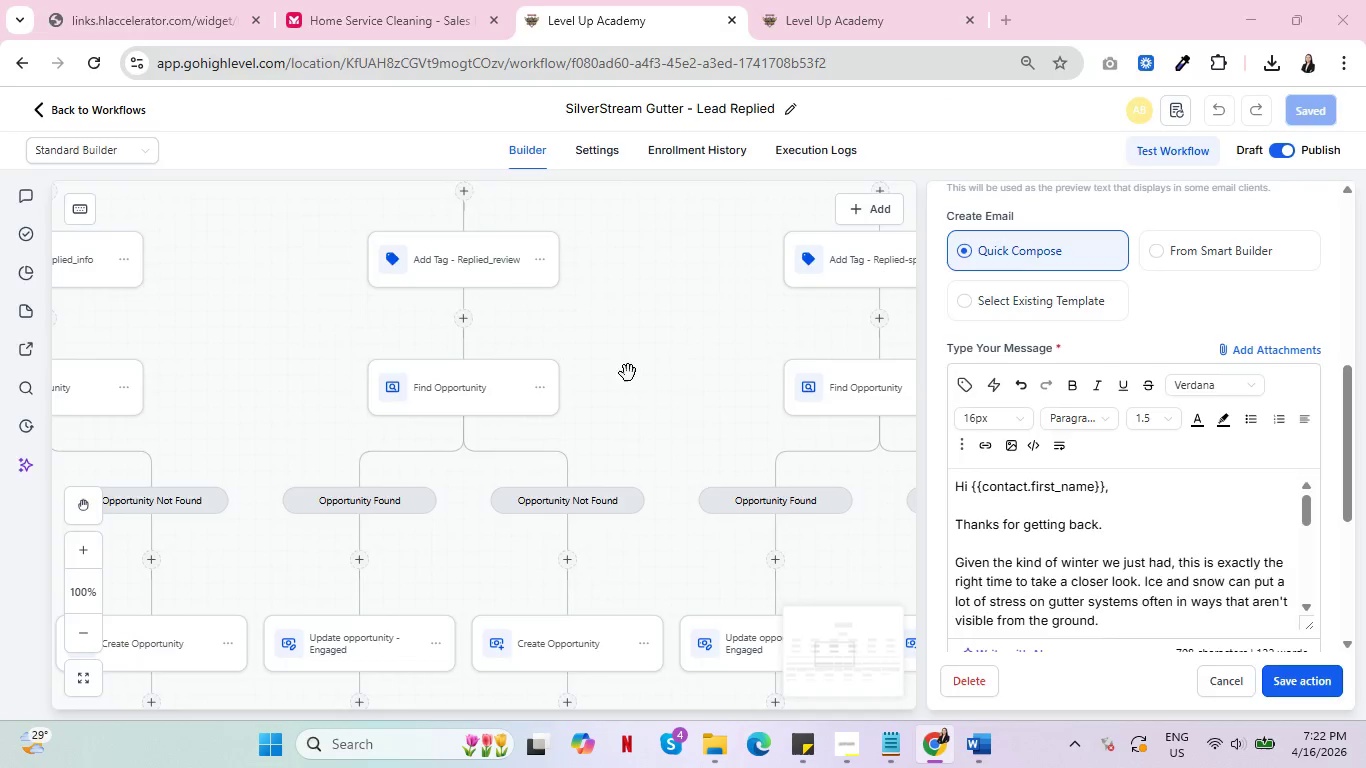 
key(Alt+Tab)
 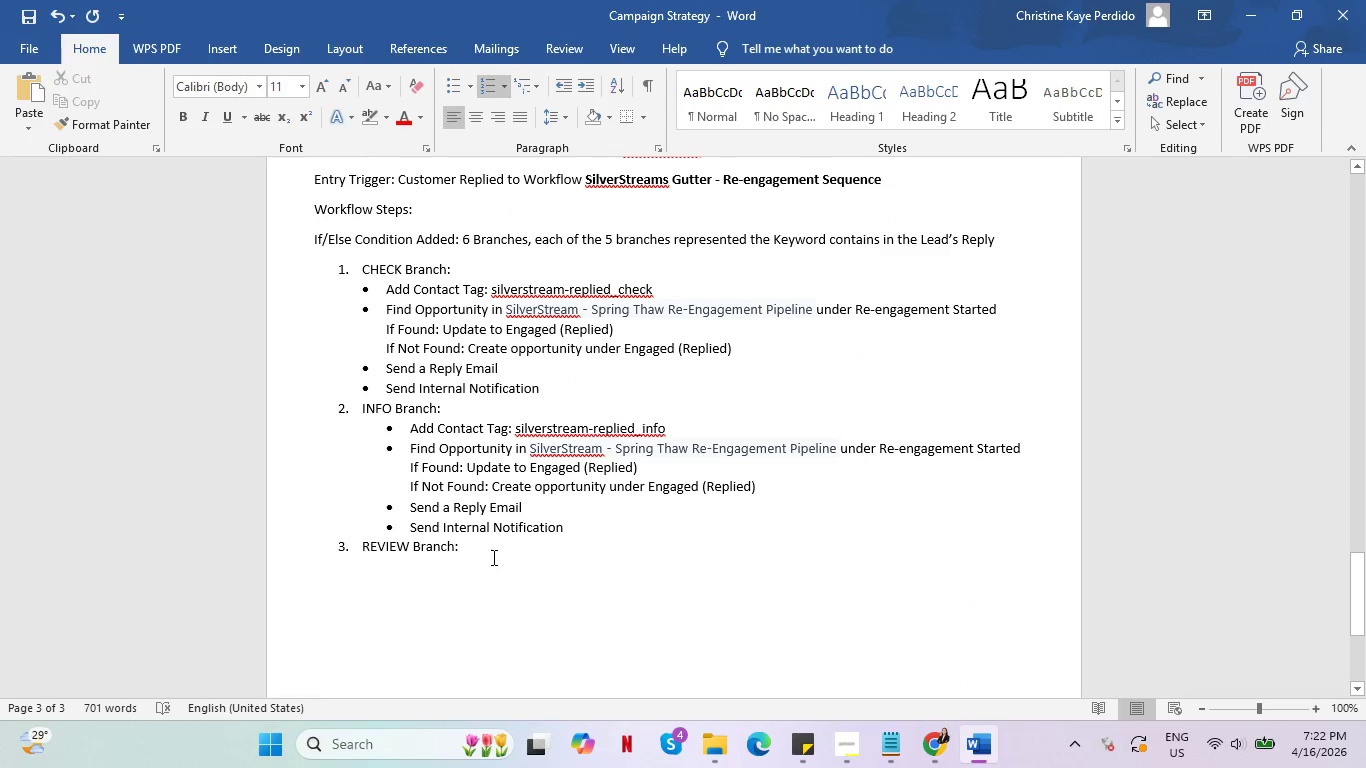 
left_click([481, 561])
 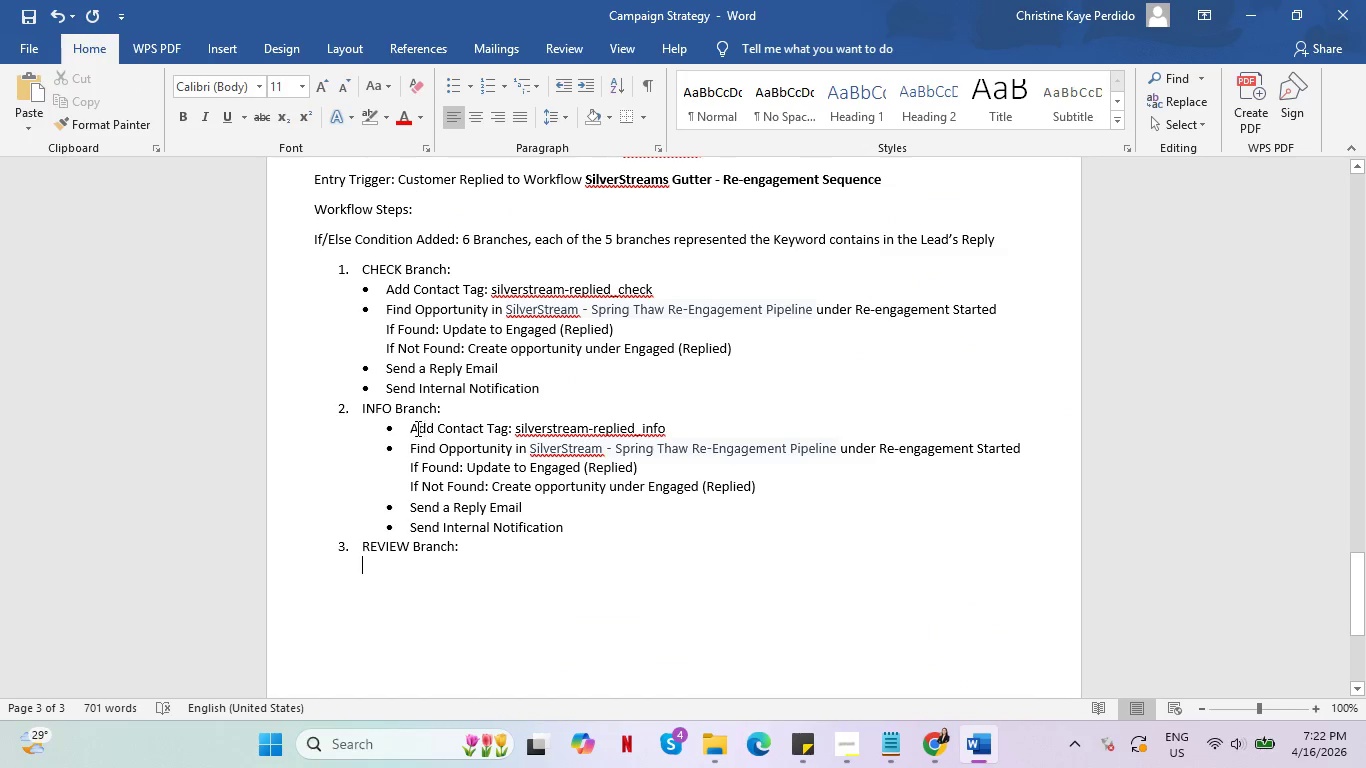 
left_click_drag(start_coordinate=[412, 427], to_coordinate=[641, 429])
 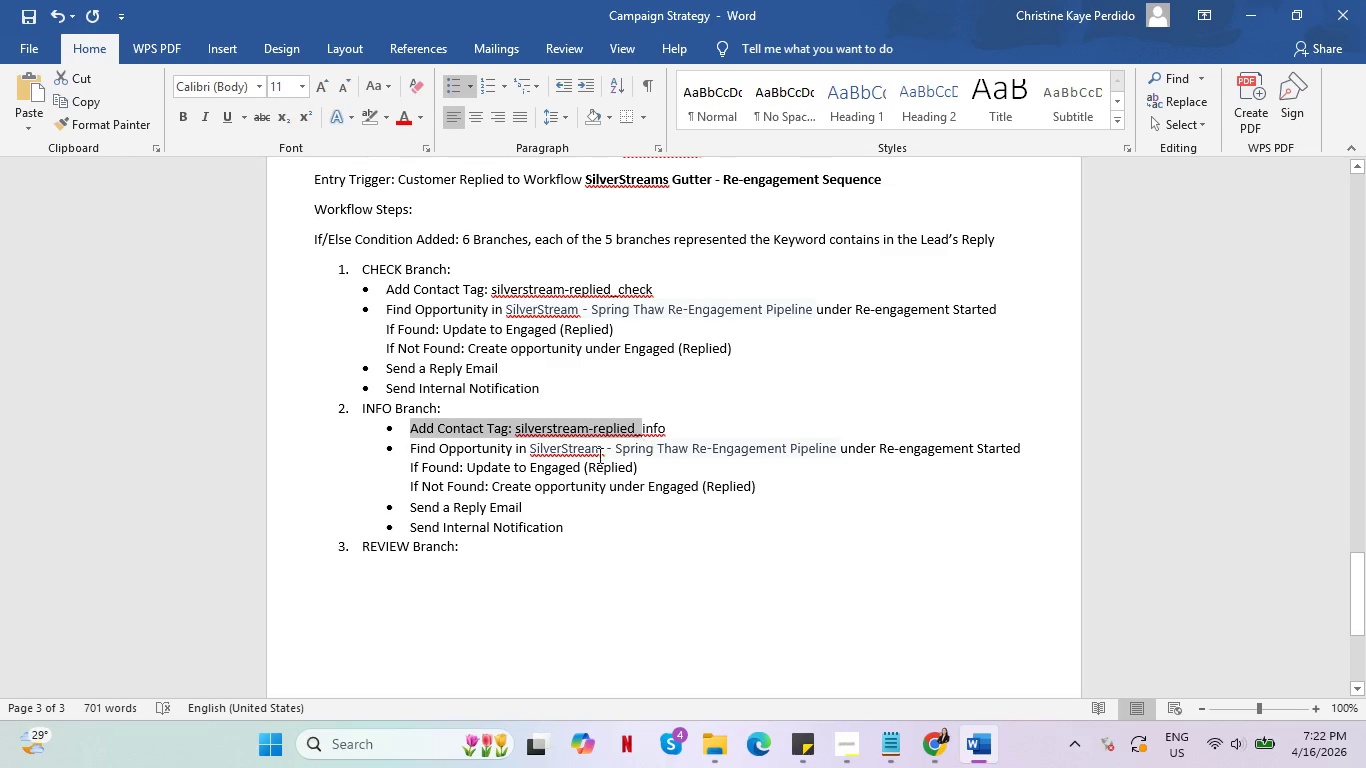 
key(Control+C)
 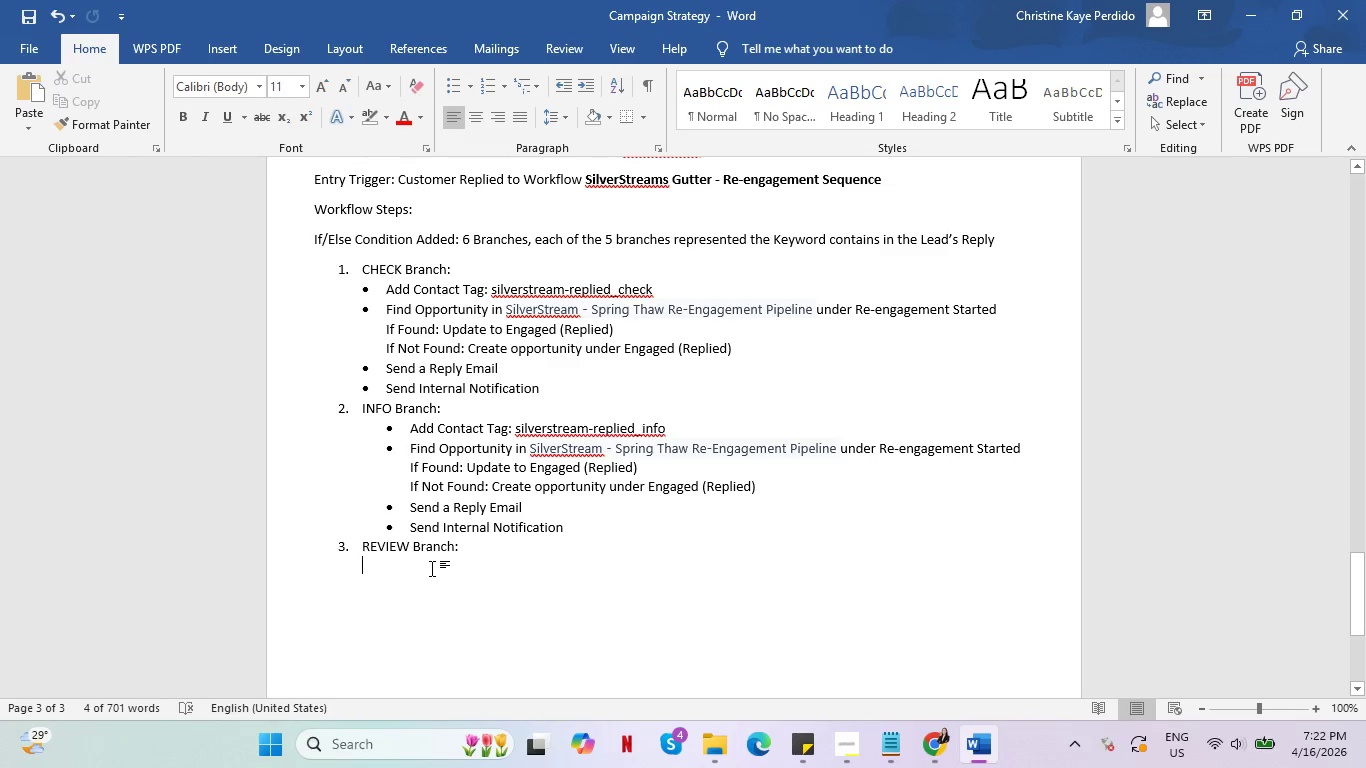 
key(Control+V)
 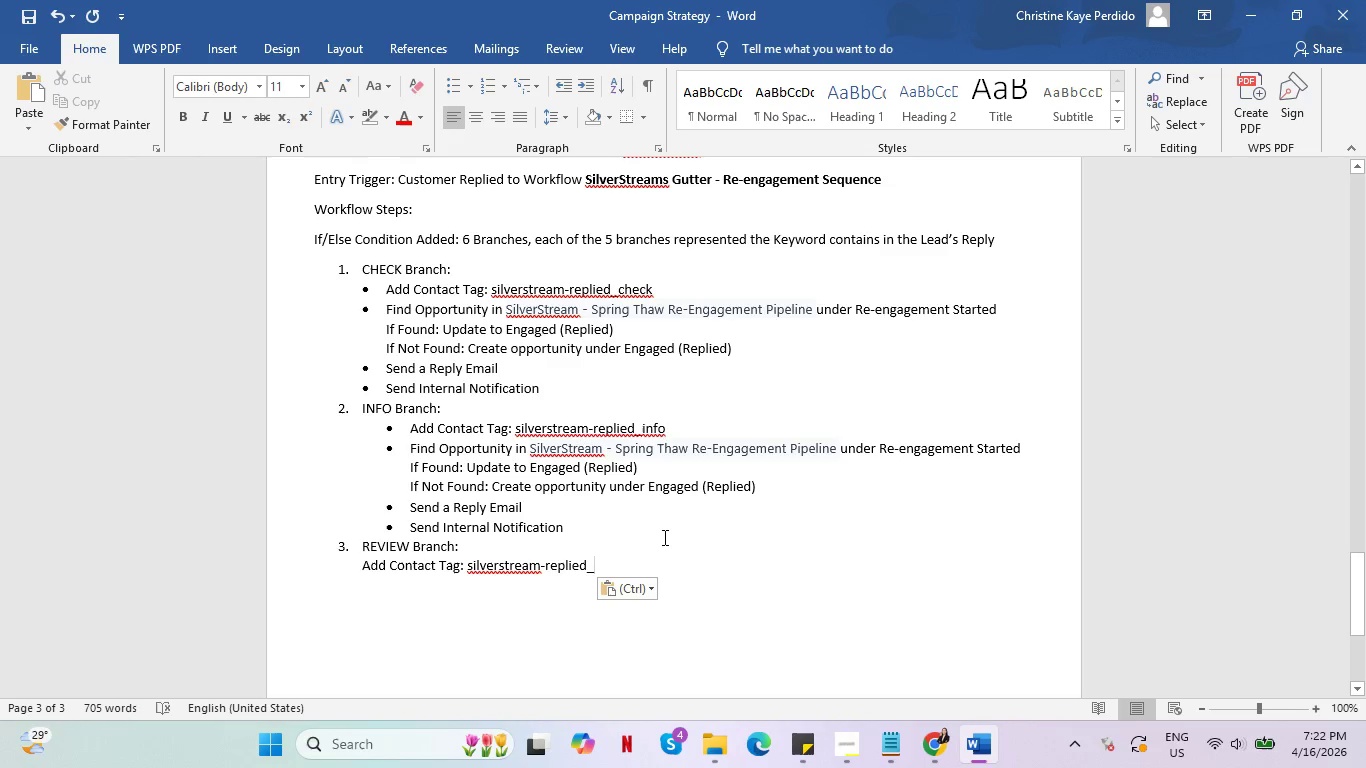 
type(reiew)
key(Backspace)
key(Backspace)
key(Backspace)
type(view)
 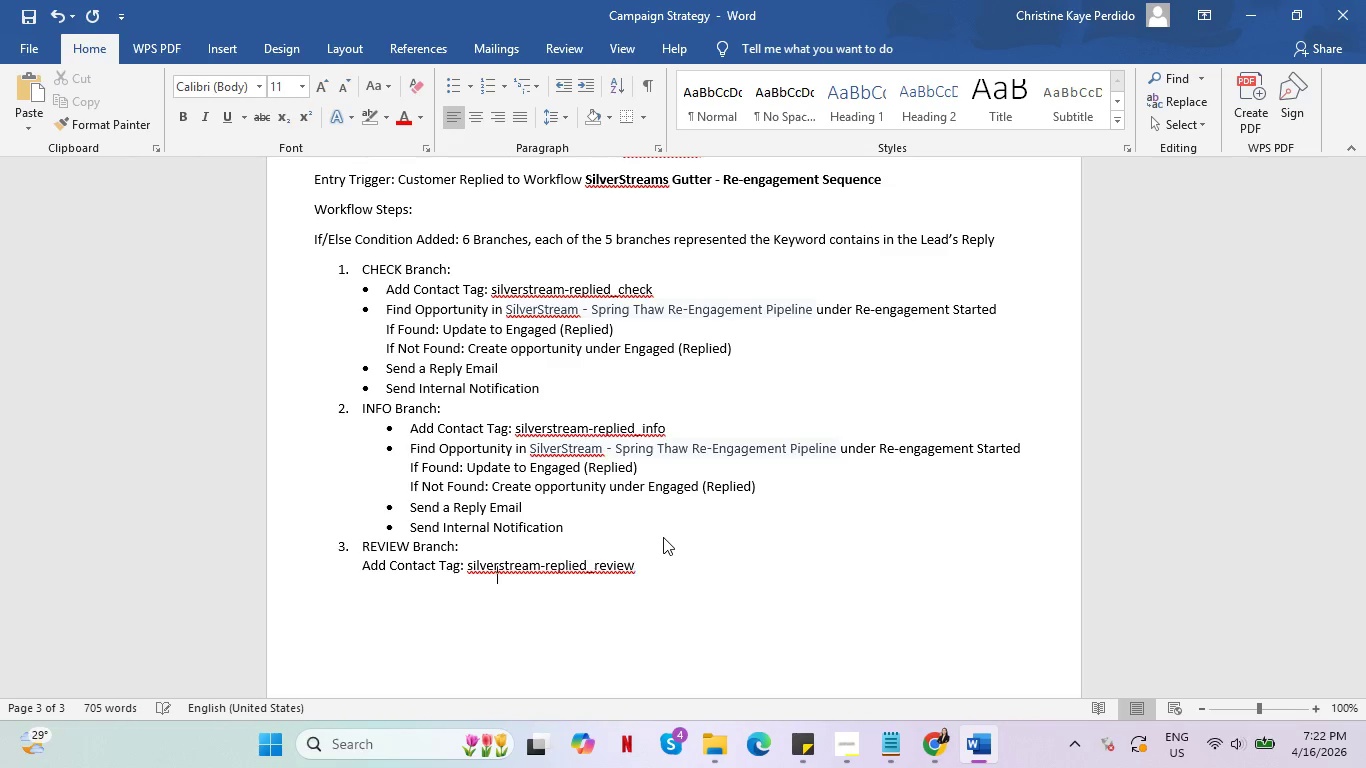 
key(Enter)
 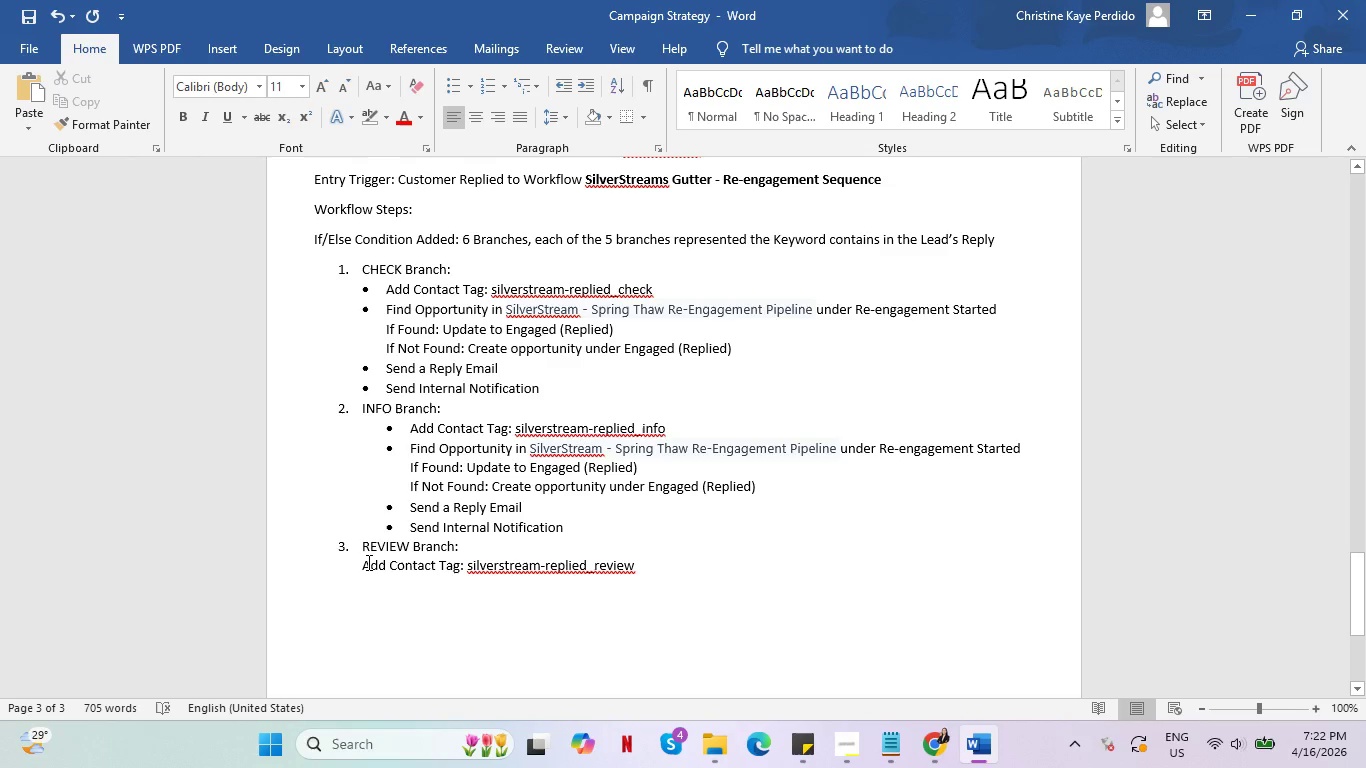 
left_click([364, 570])
 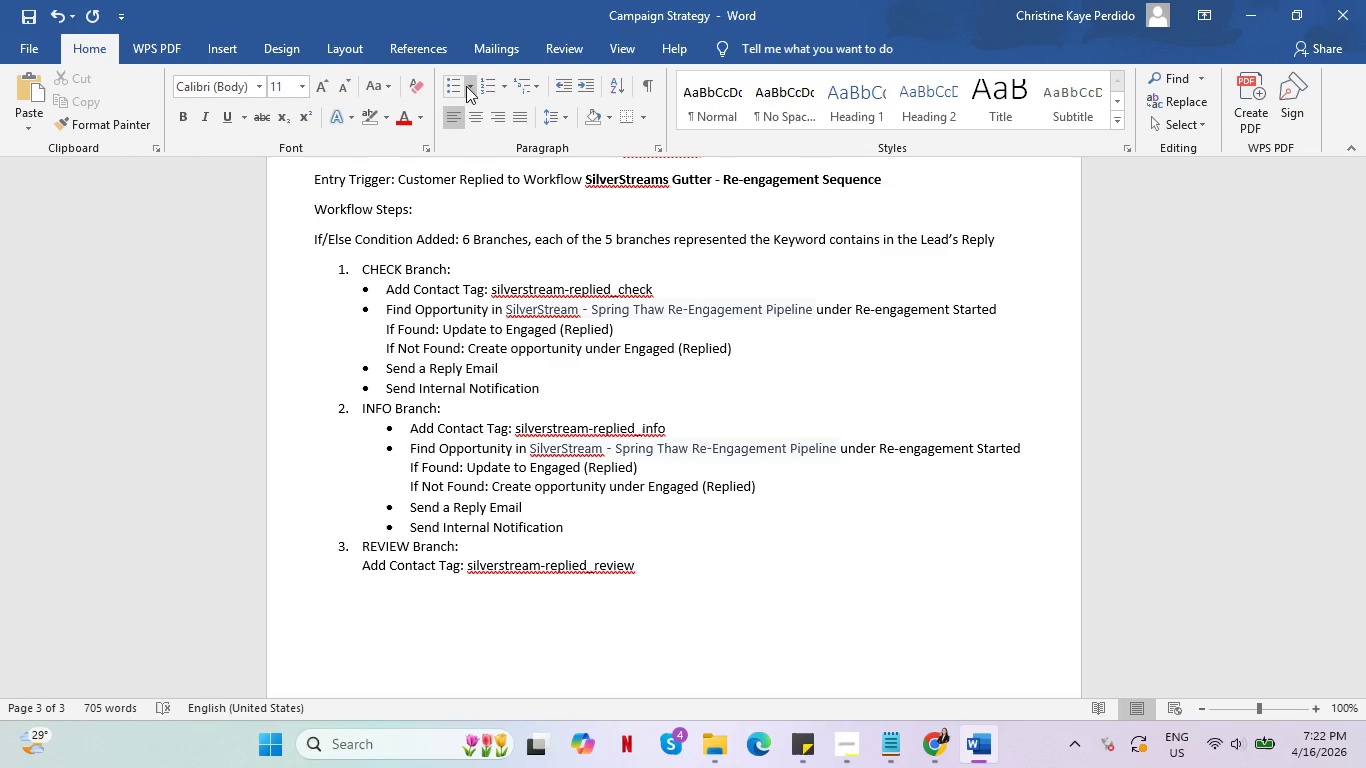 
left_click([455, 84])
 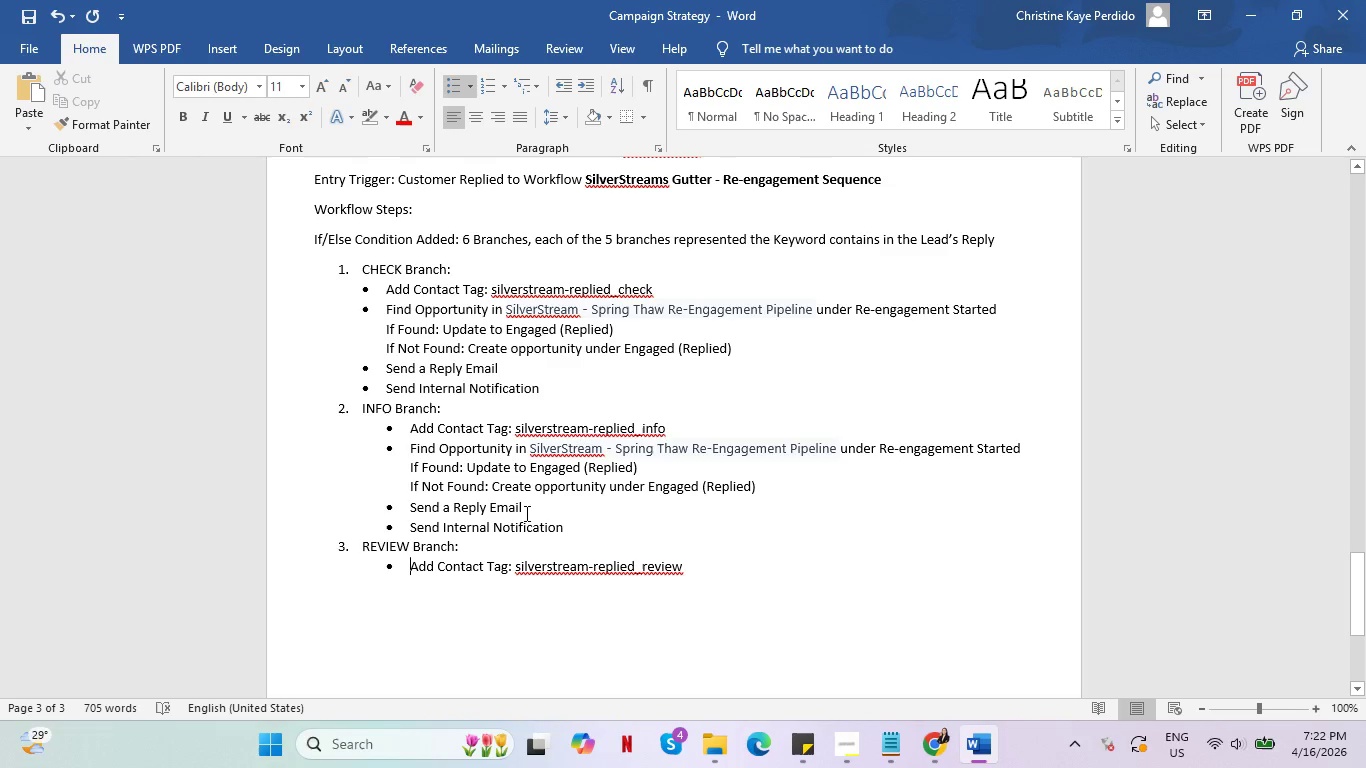 
left_click_drag(start_coordinate=[563, 526], to_coordinate=[402, 453])
 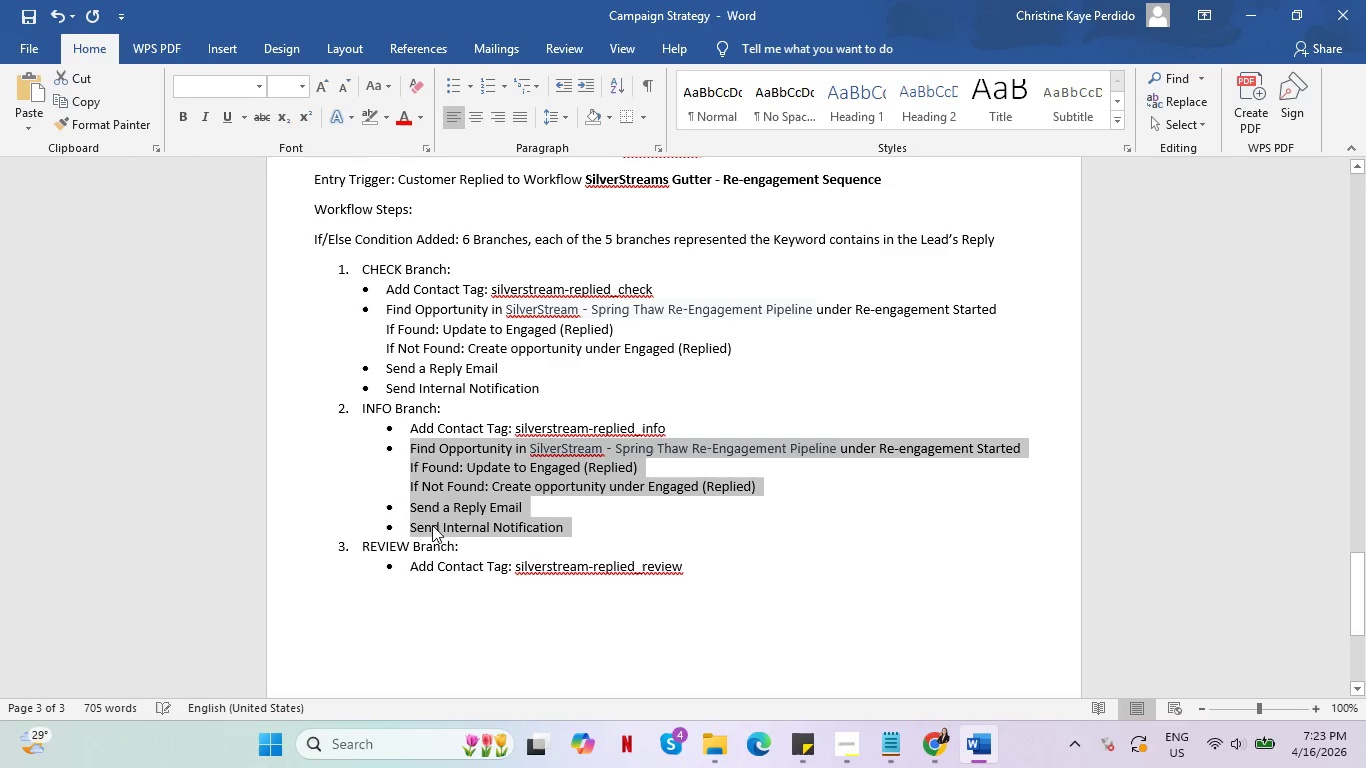 
key(Control+C)
 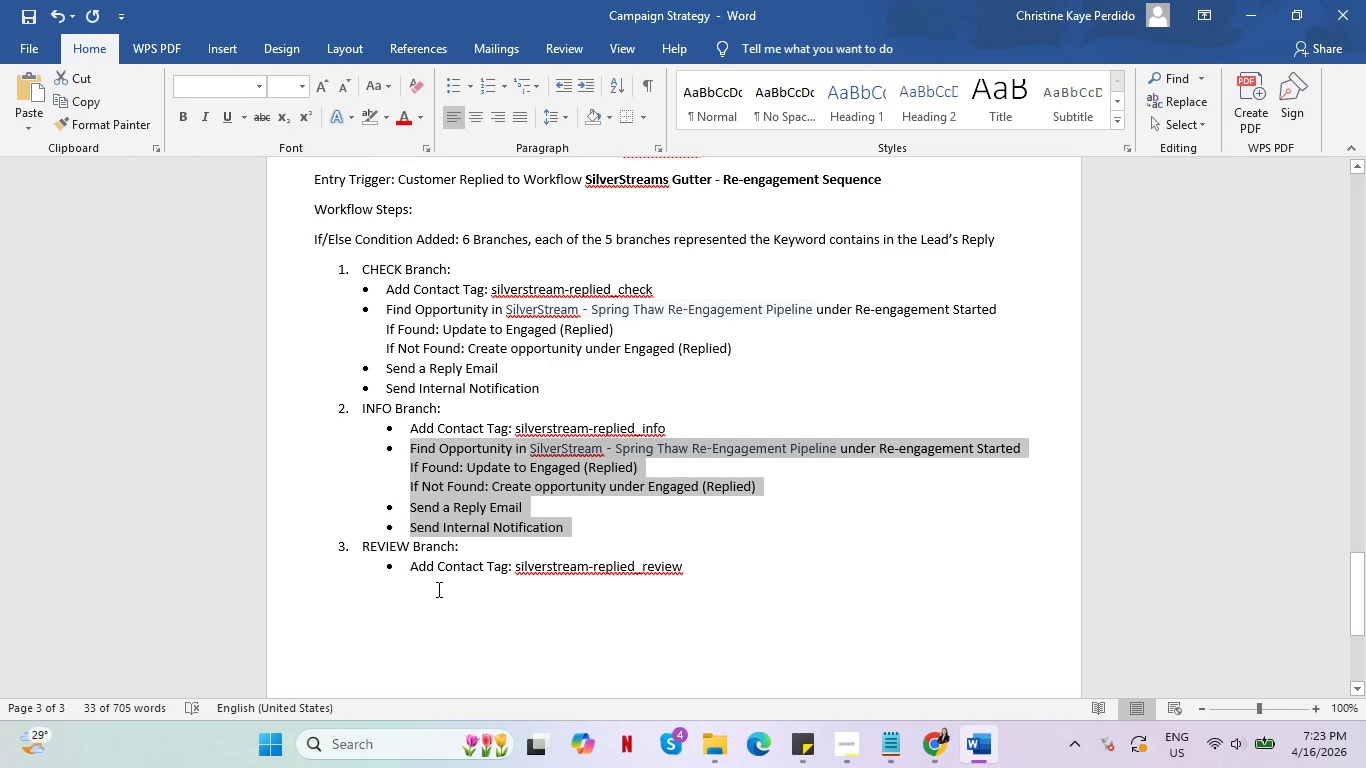 
left_click([437, 589])
 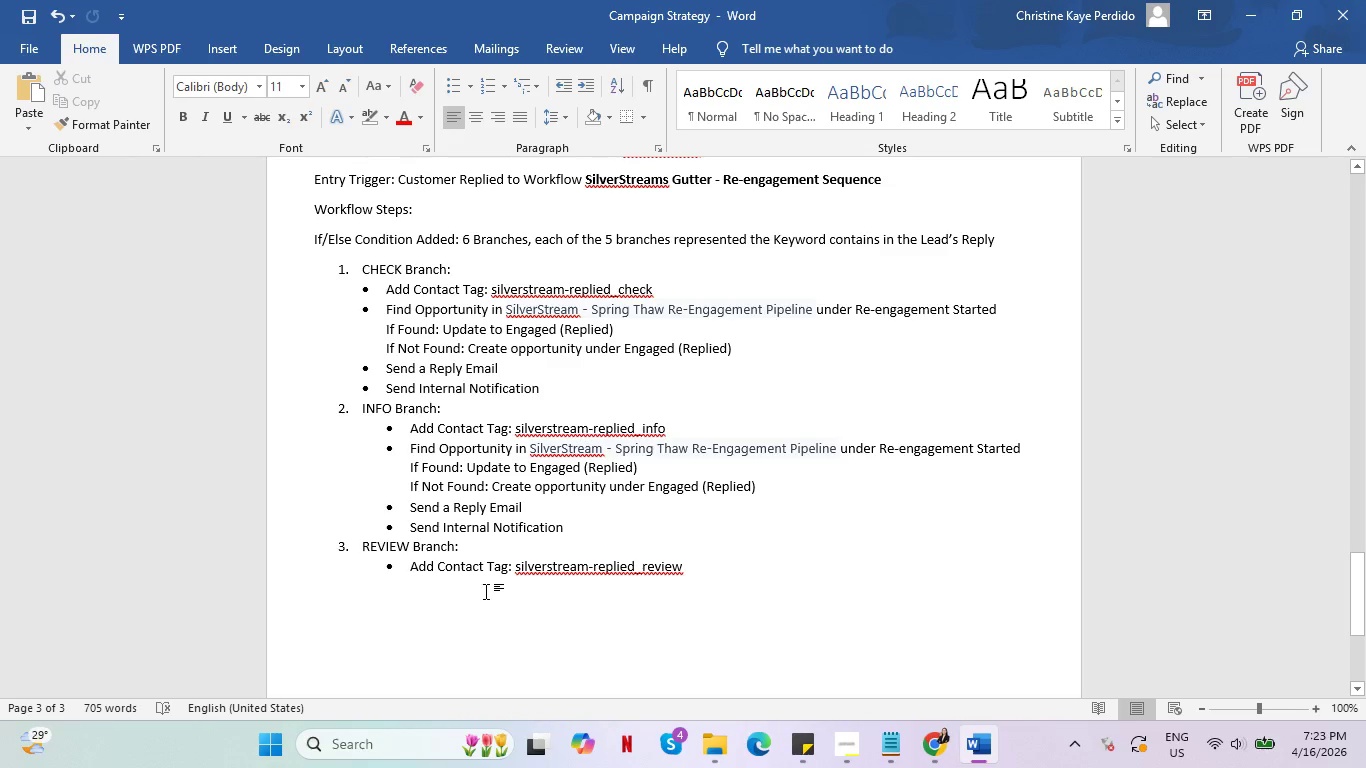 
key(Control+V)
 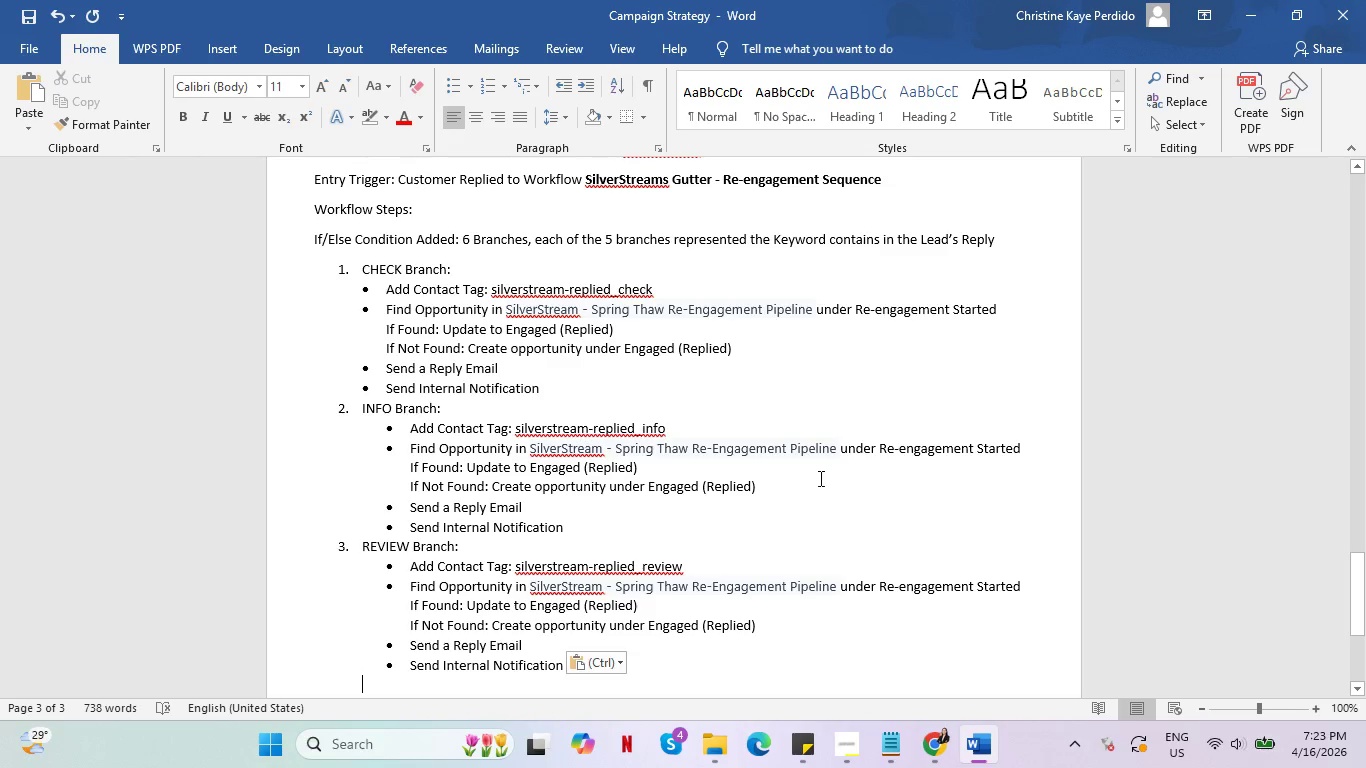 
scroll: coordinate [820, 480], scroll_direction: down, amount: 3.0
 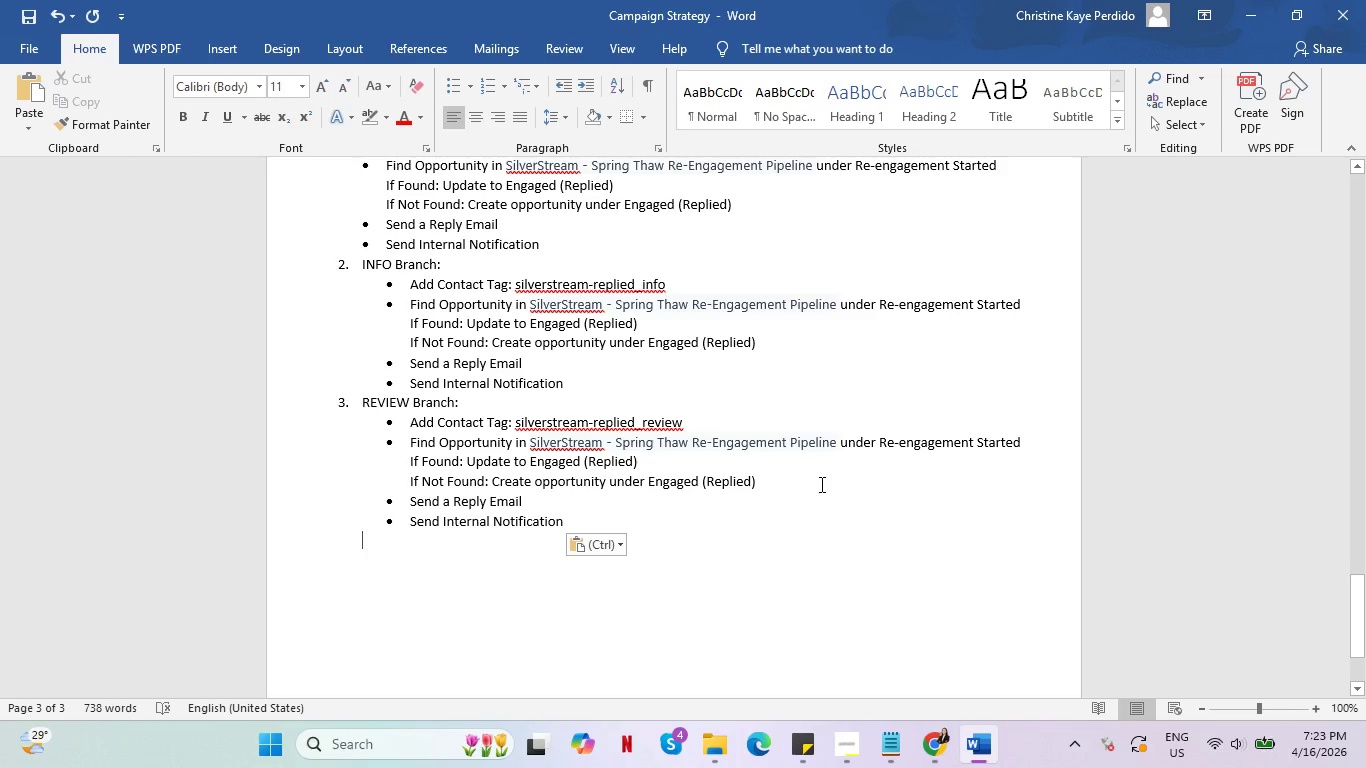 
wait(5.26)
 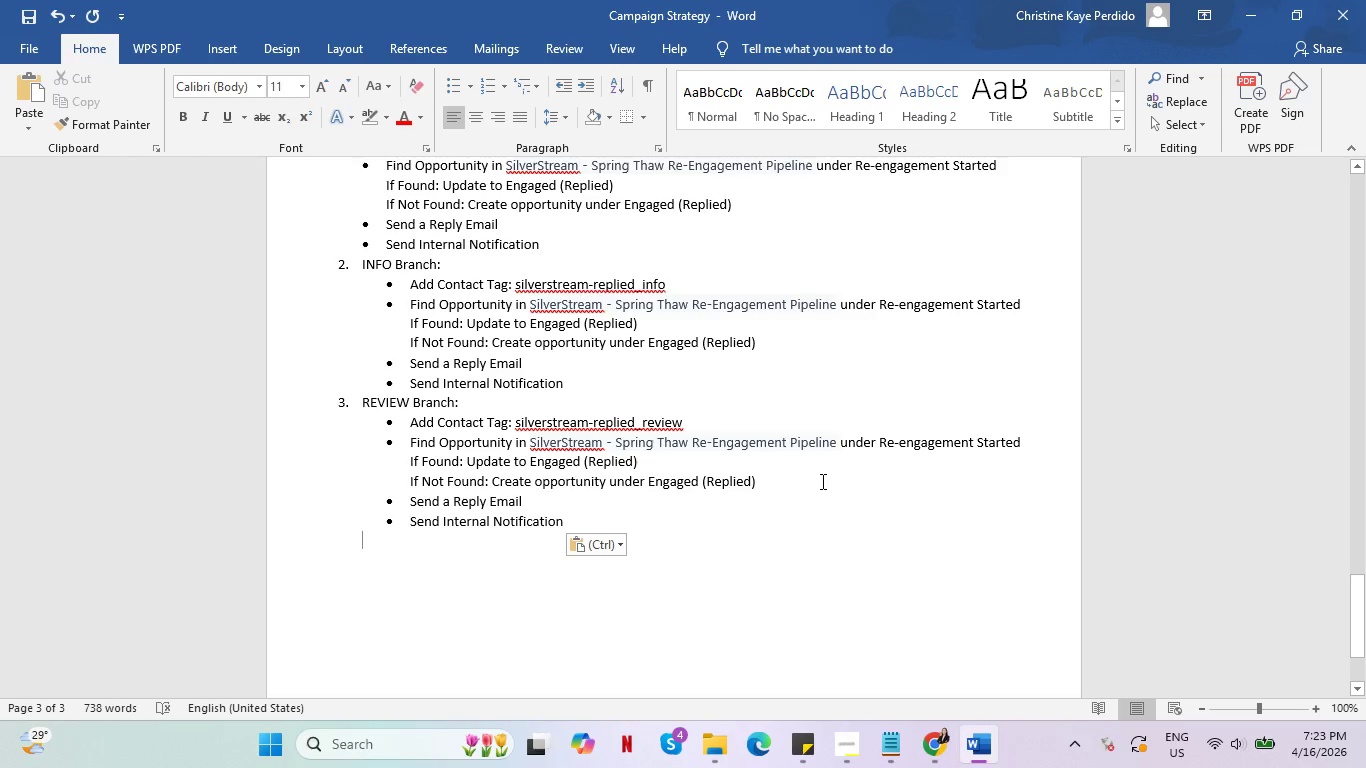 
key(Alt+Tab)
 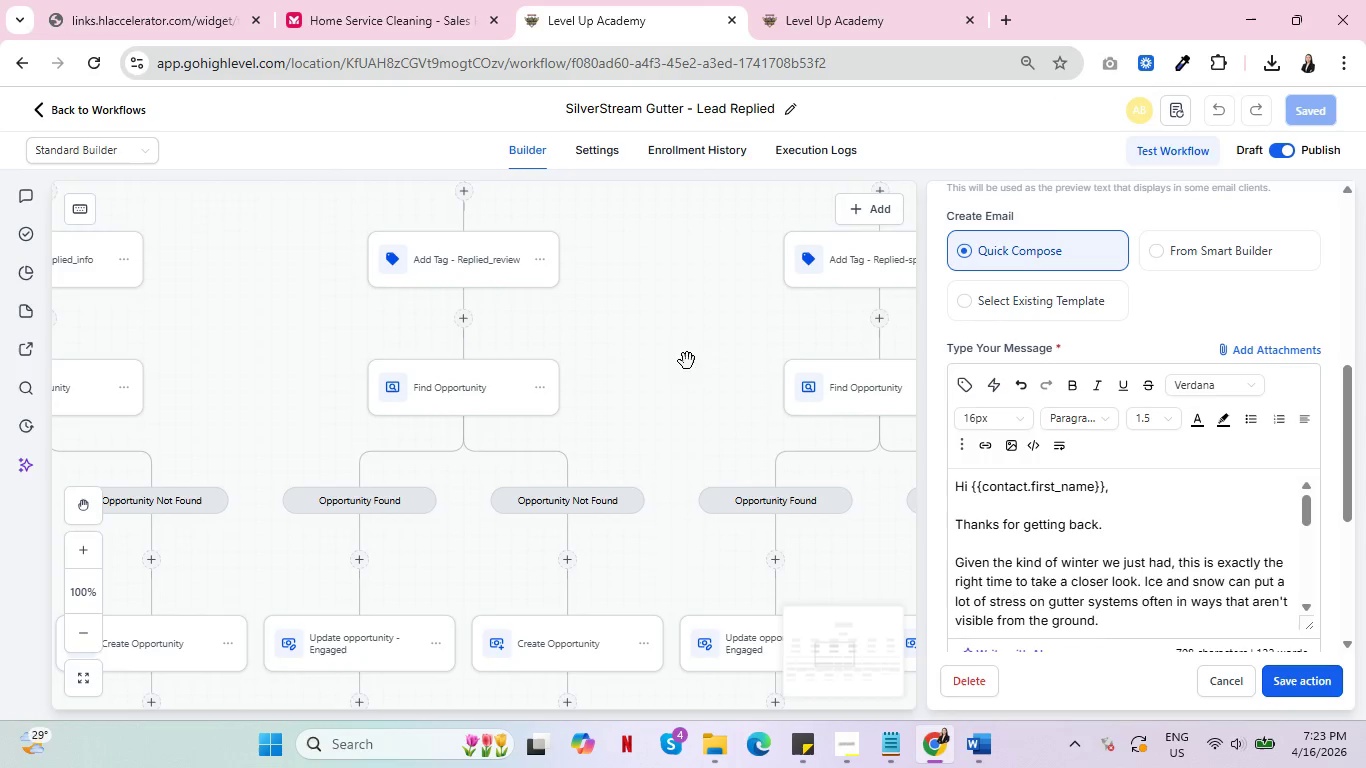 
left_click_drag(start_coordinate=[709, 346], to_coordinate=[403, 590])
 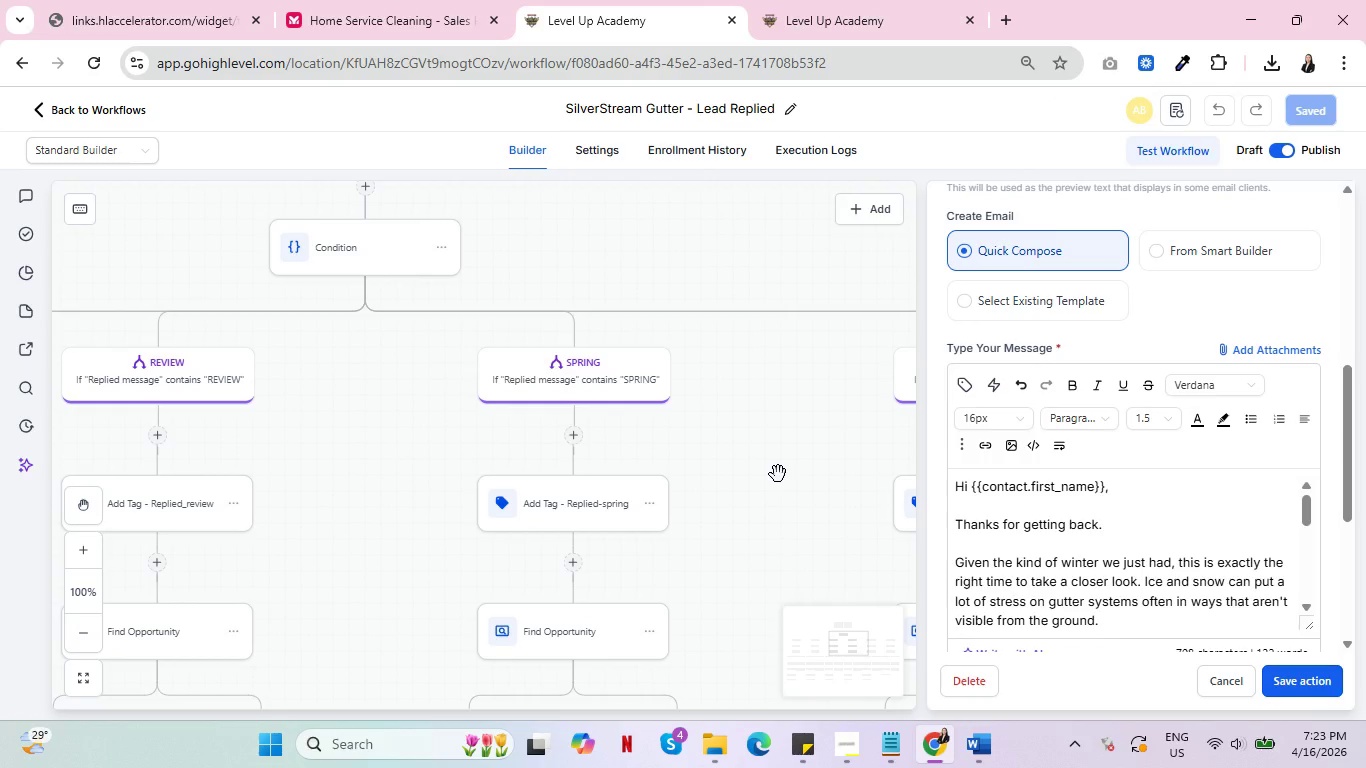 
key(Alt+AltLeft)
 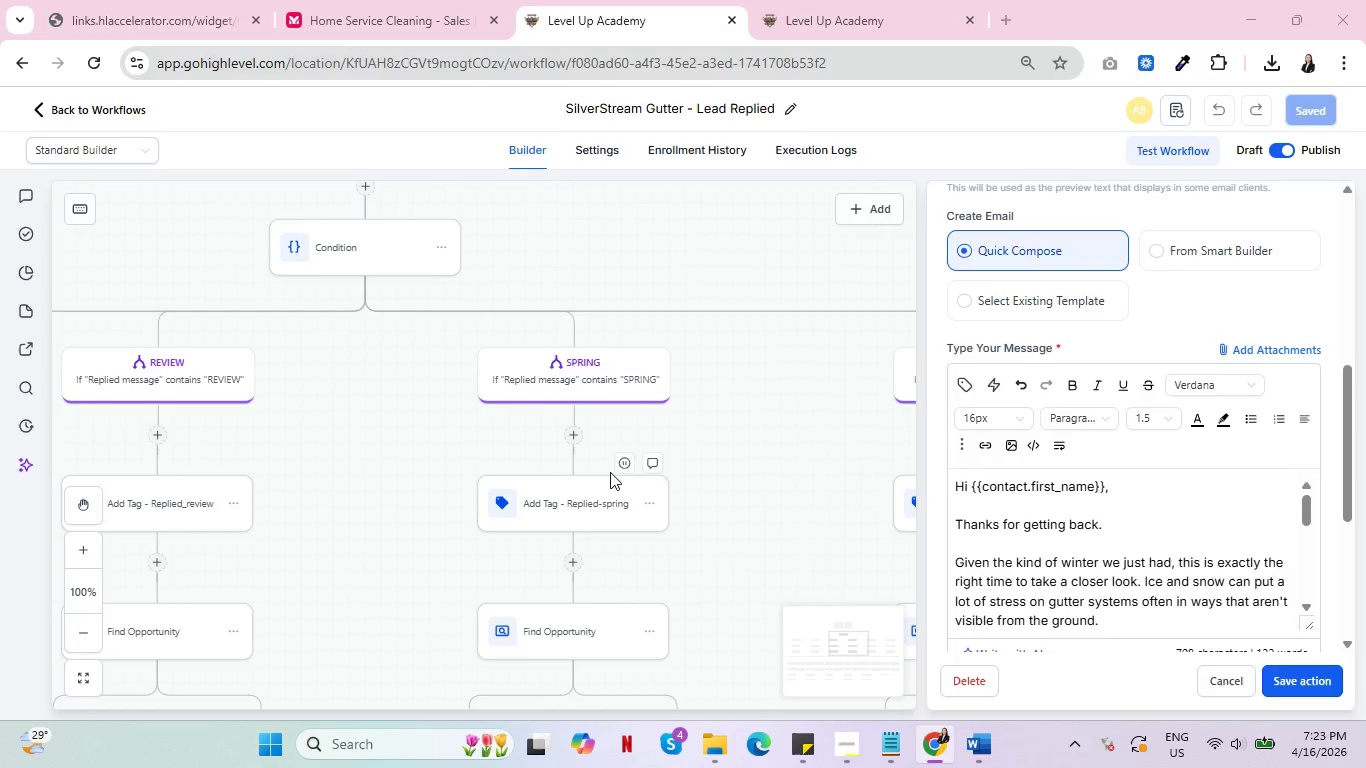 
key(Alt+Tab)
 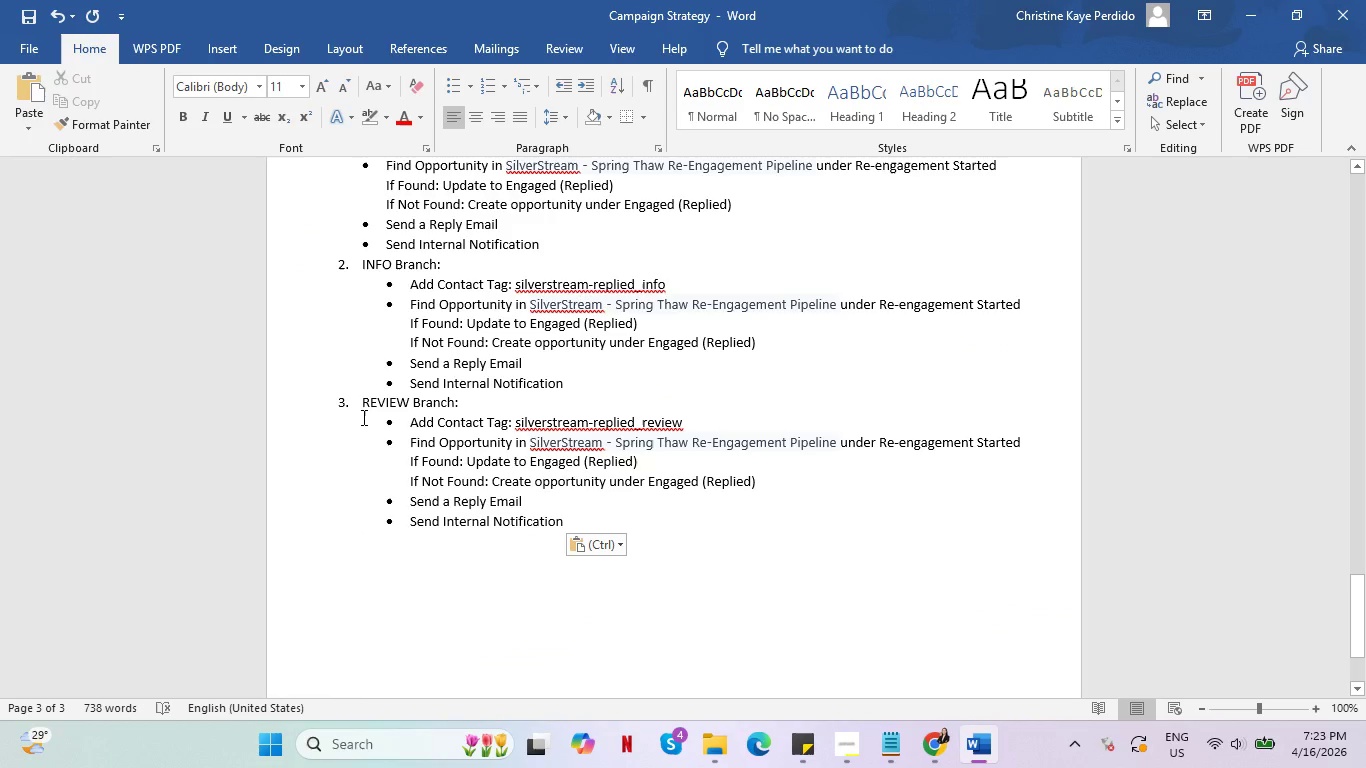 
key(Backspace)
 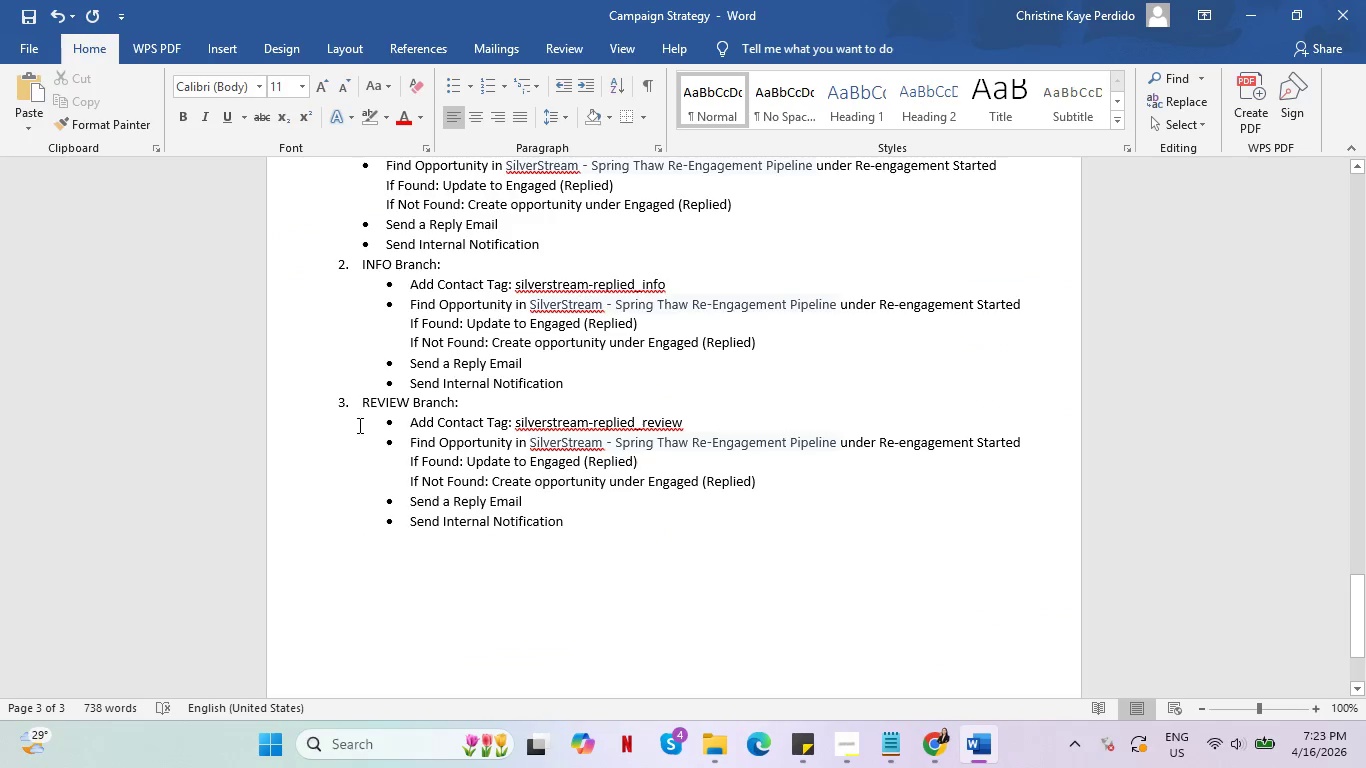 
key(4)
 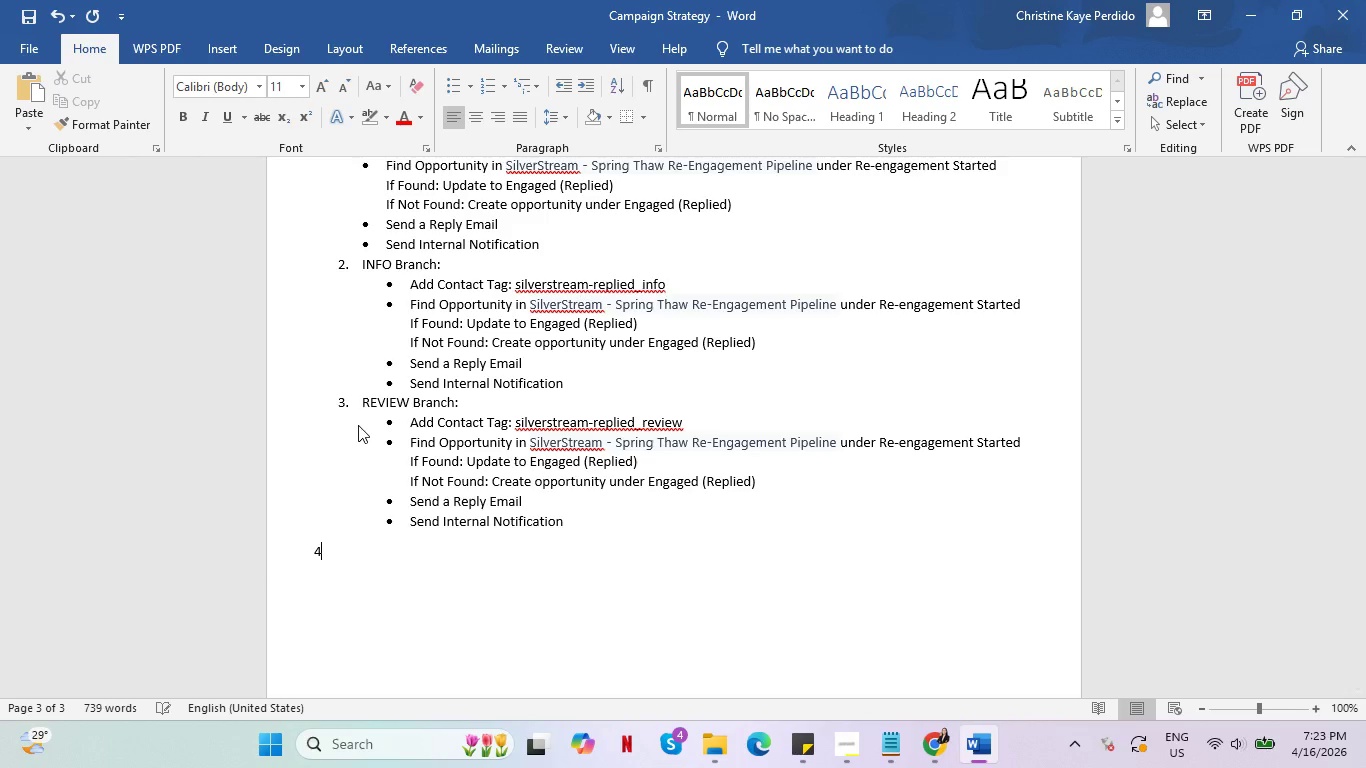 
key(Period)
 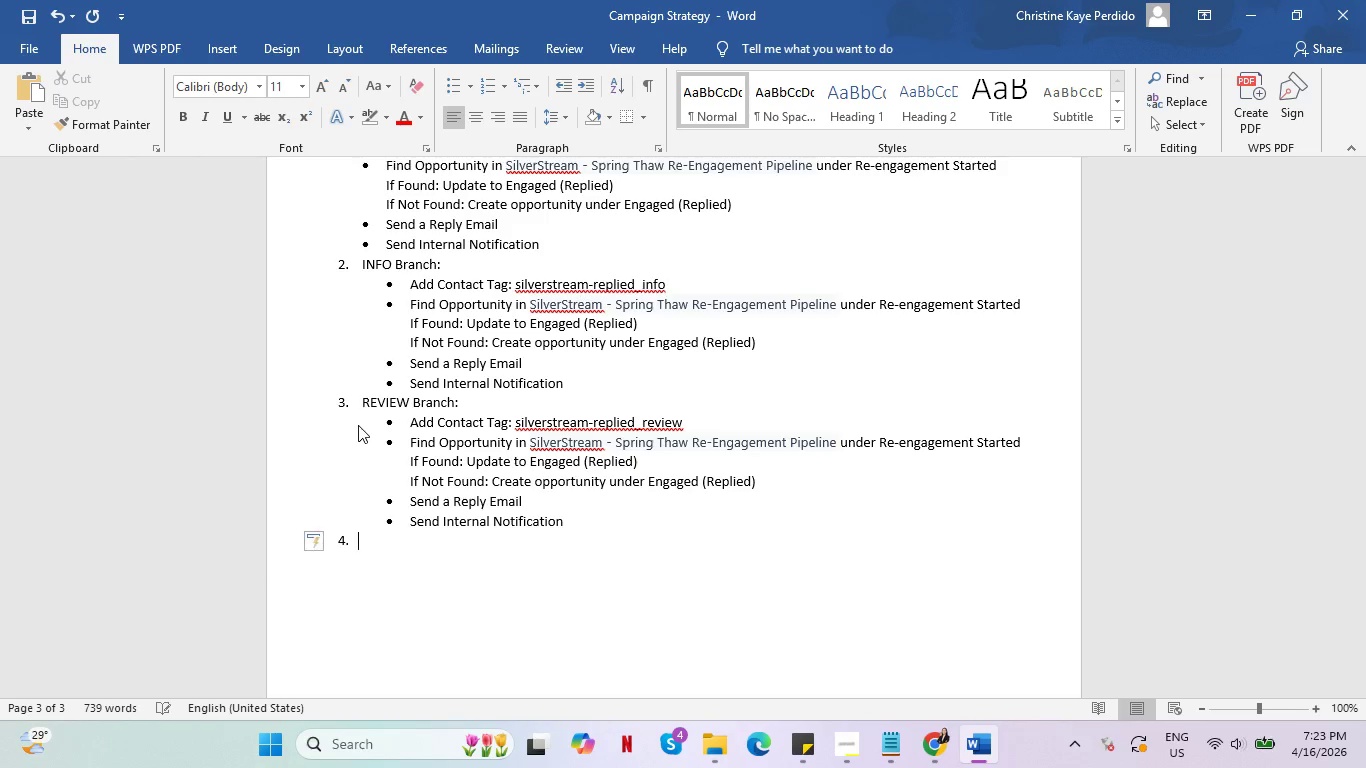 
key(Space)
 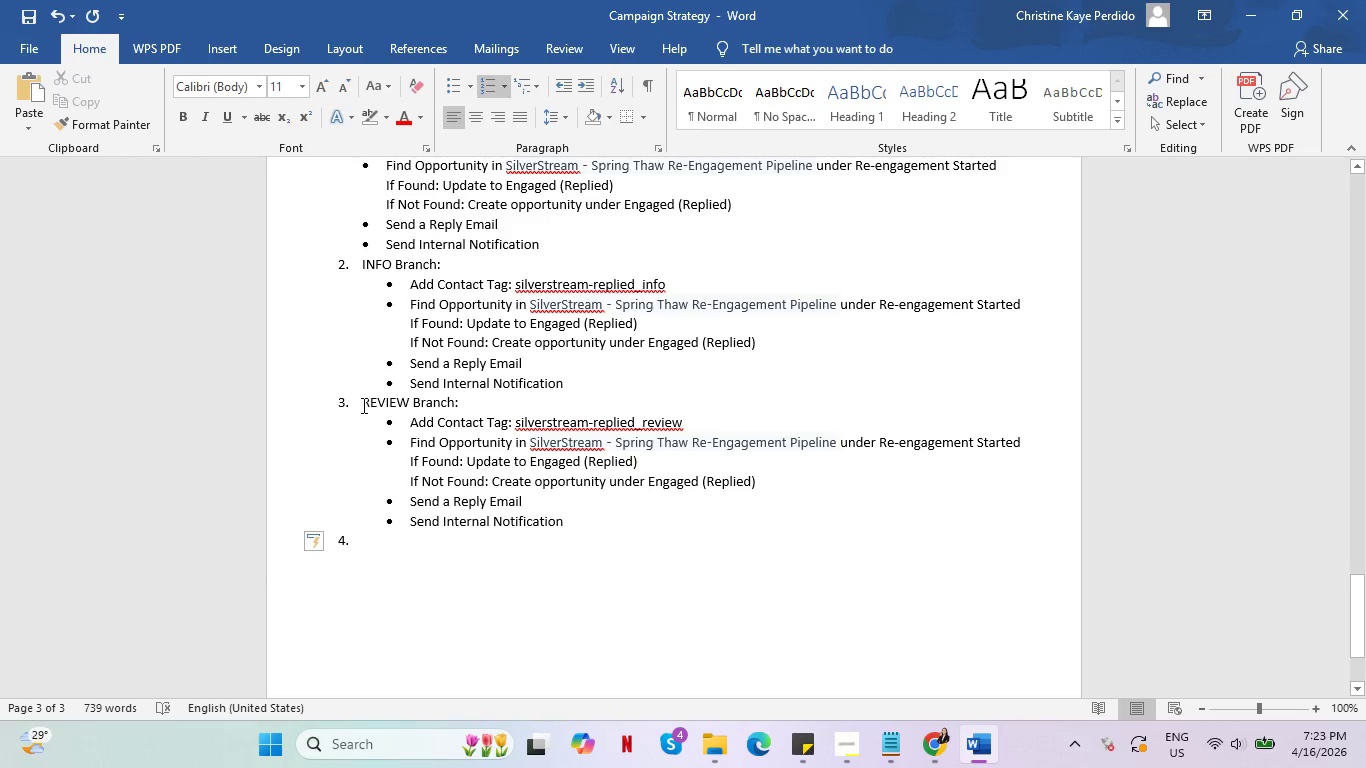 
left_click_drag(start_coordinate=[362, 401], to_coordinate=[462, 407])
 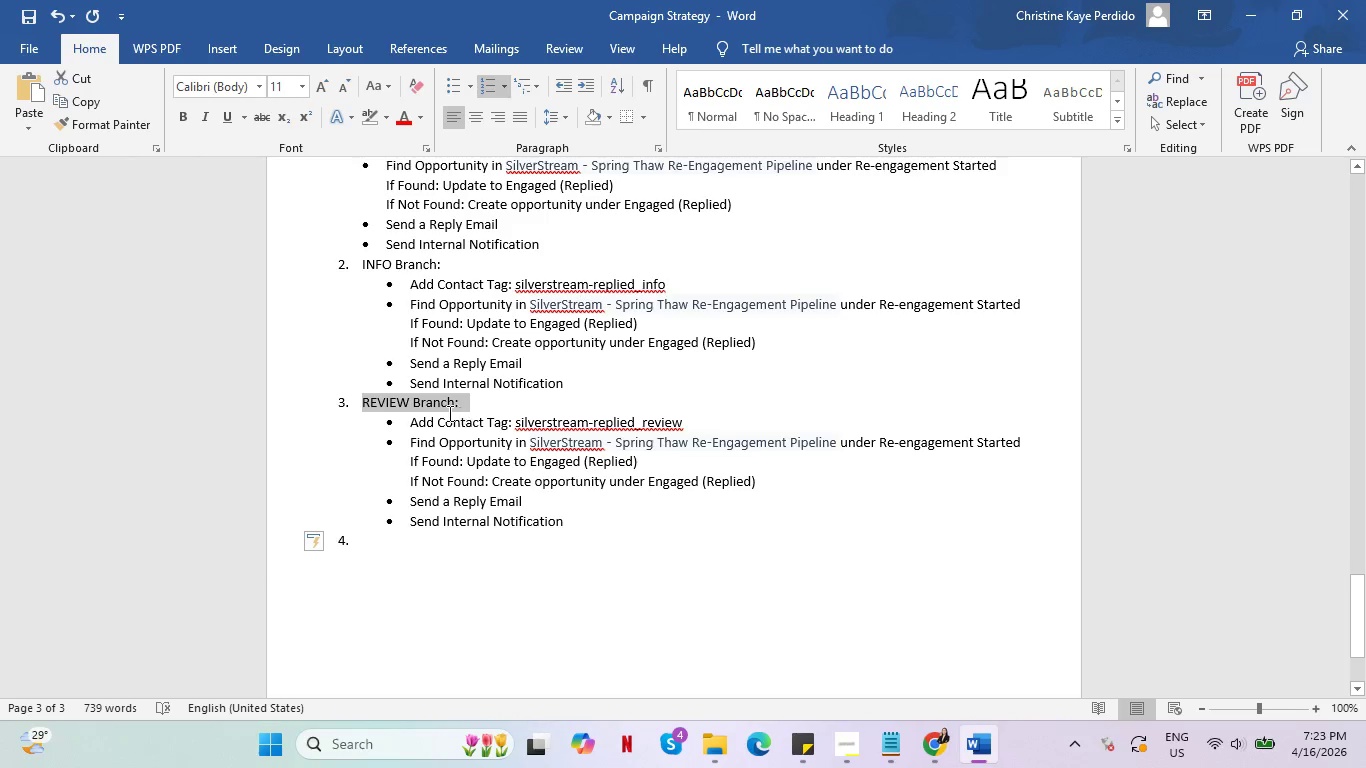 
key(Control+C)
 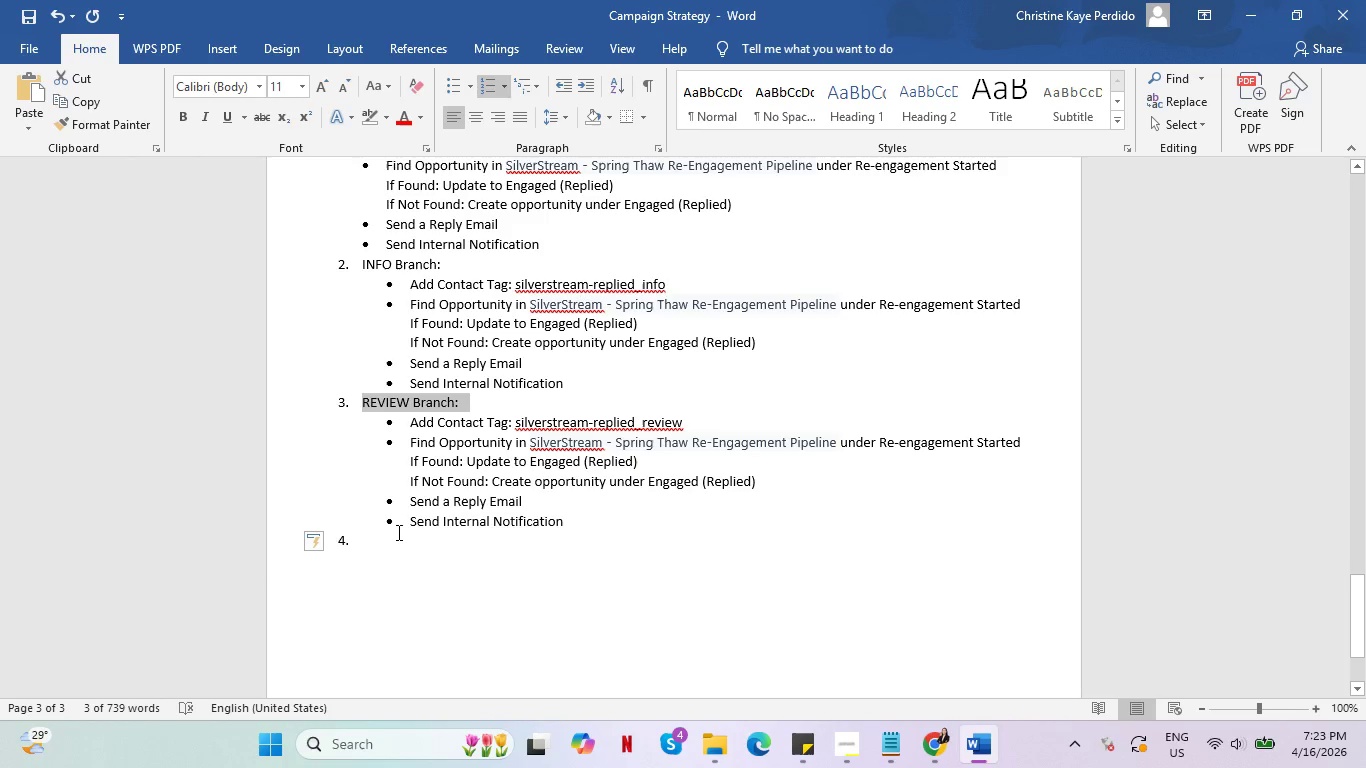 
left_click([397, 532])
 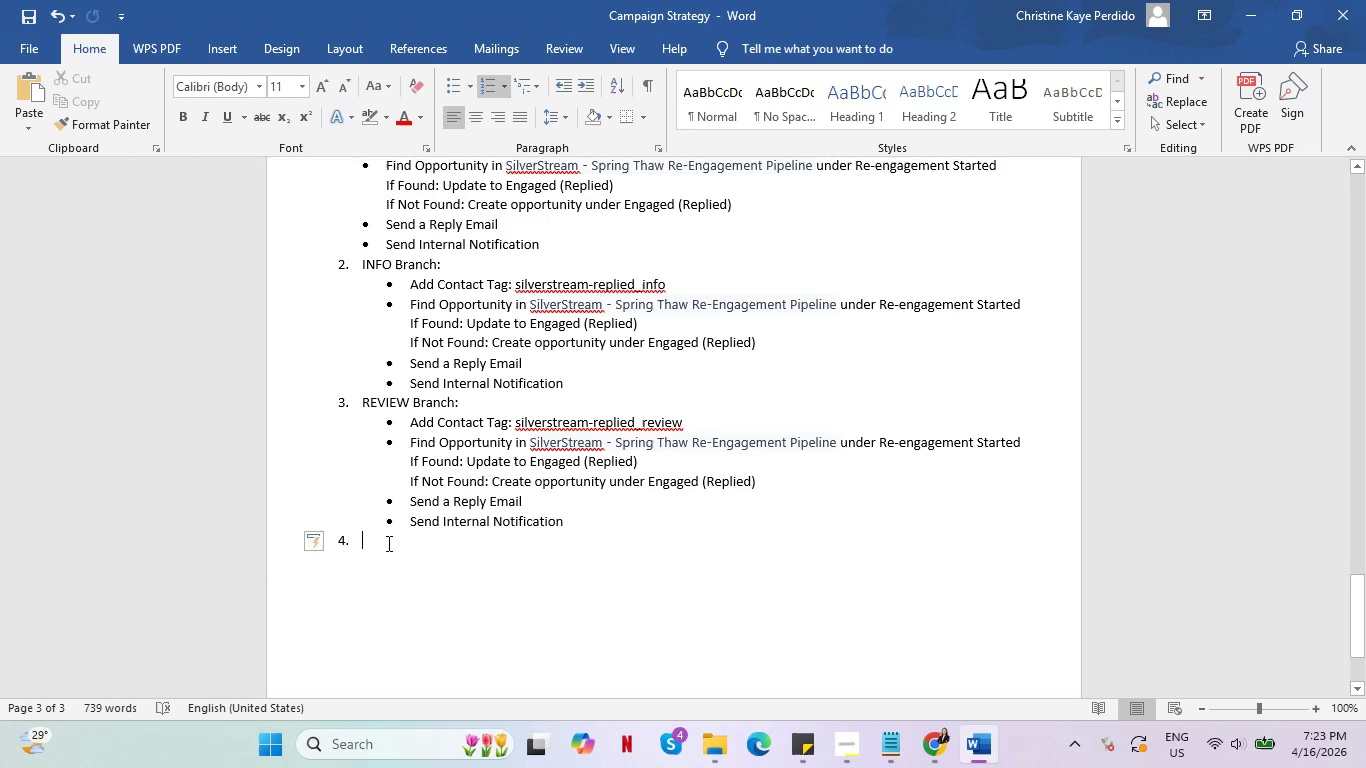 
key(Control+V)
 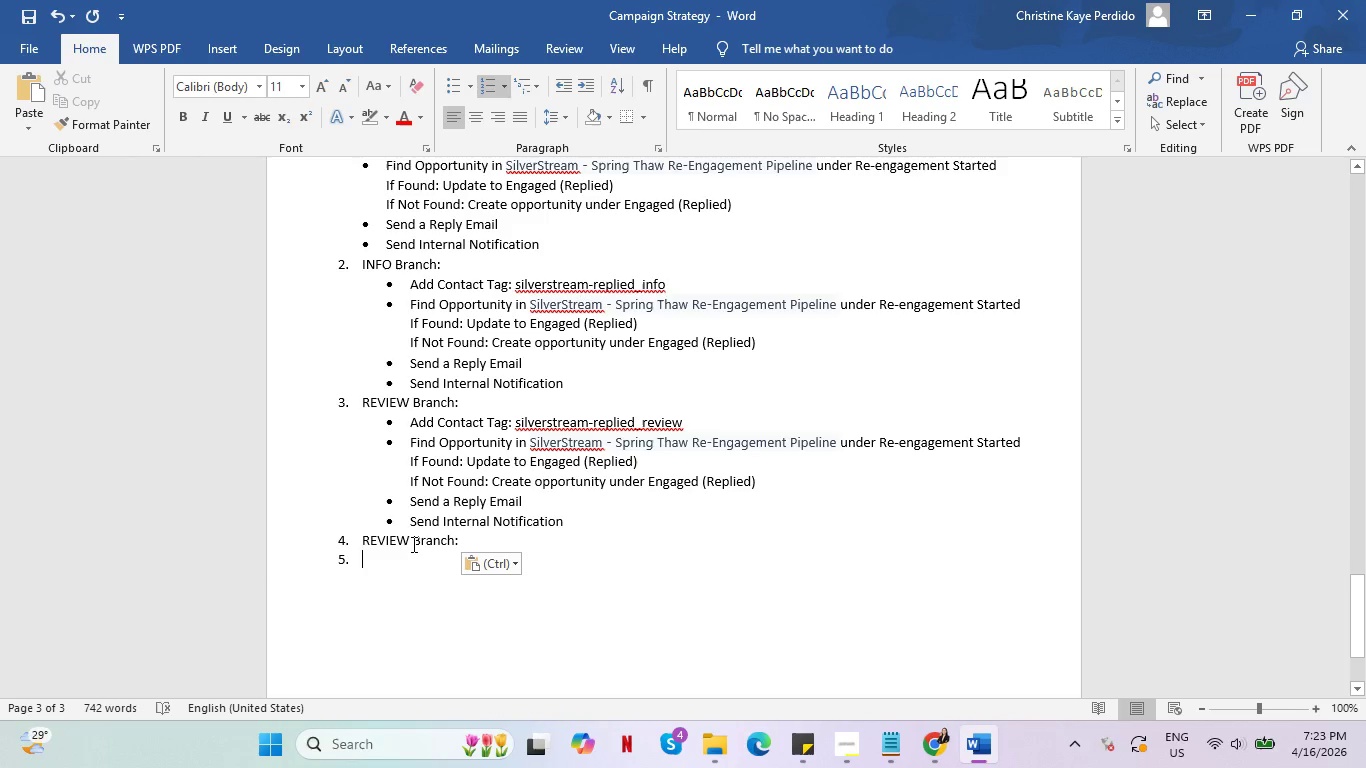 
key(Backspace)
 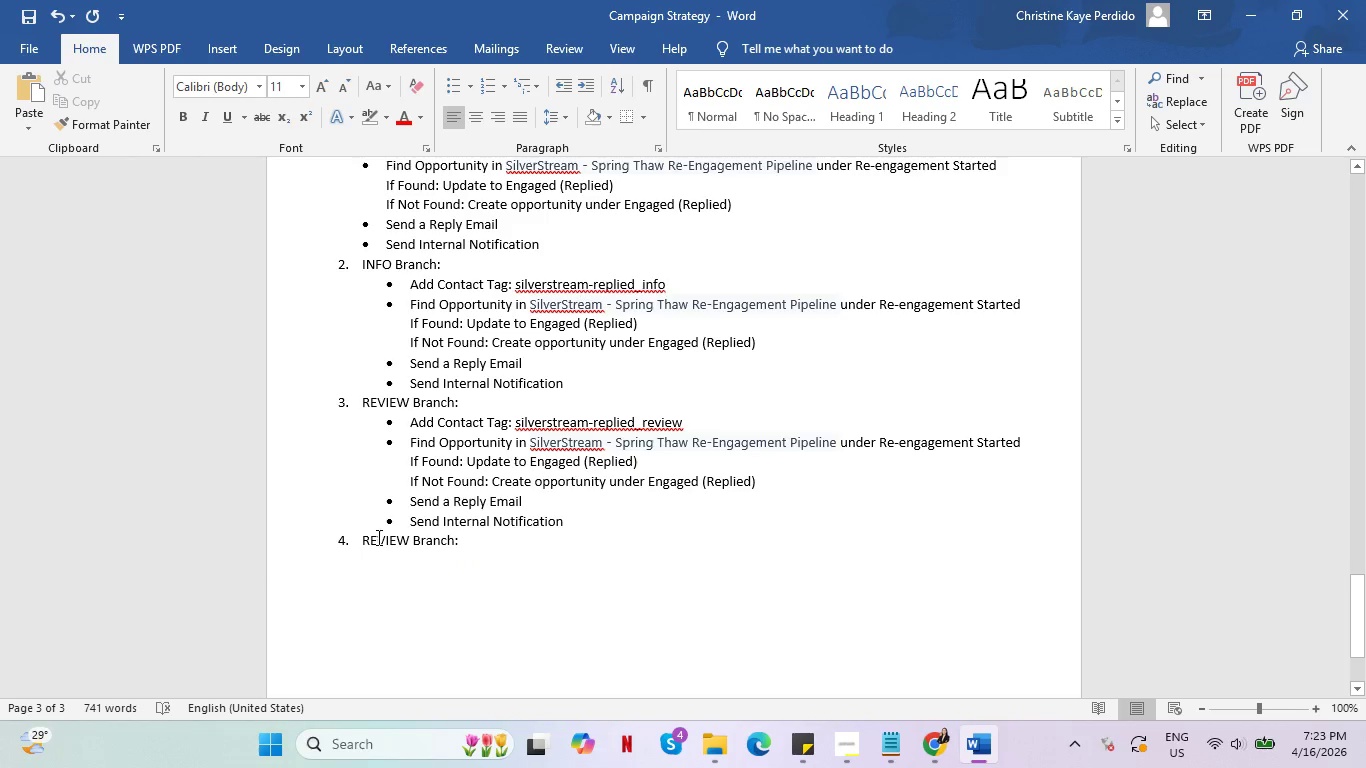 
double_click([382, 539])
 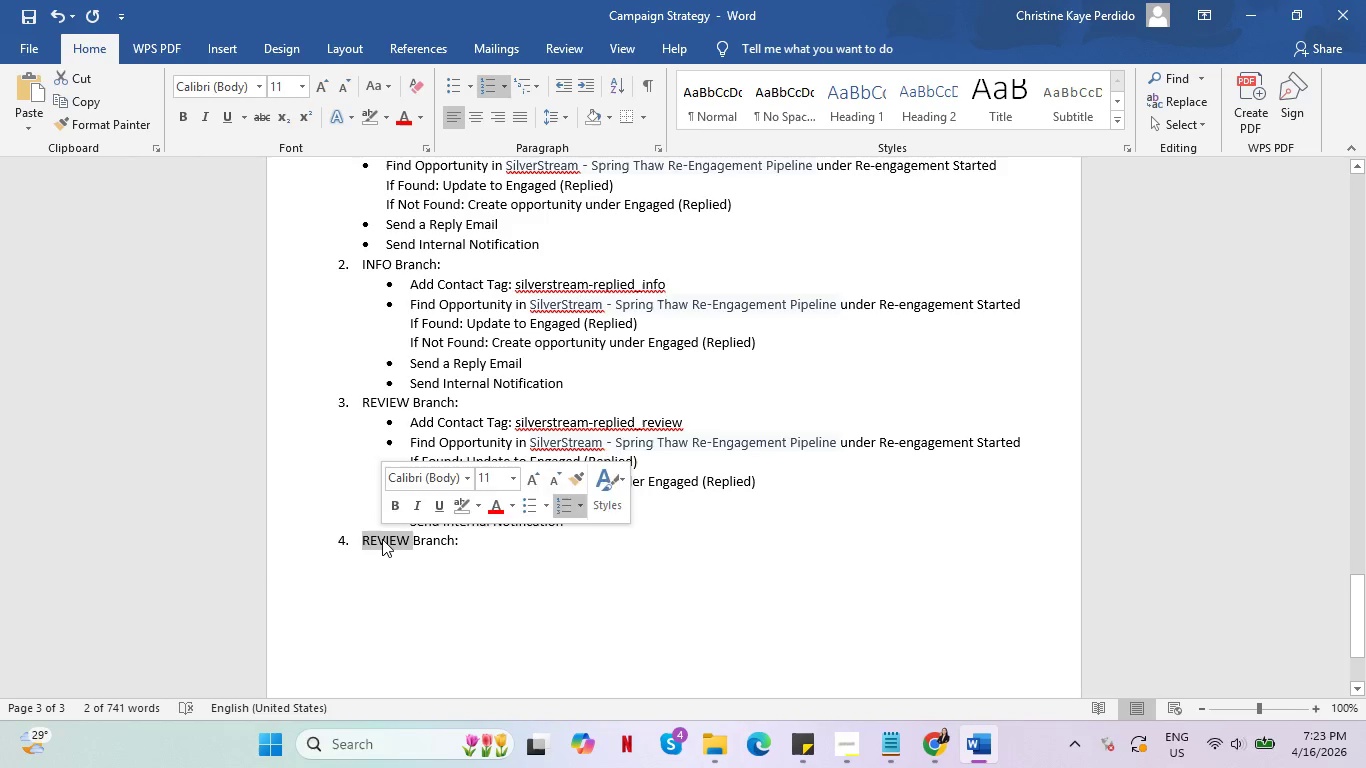 
type(SPRING)
 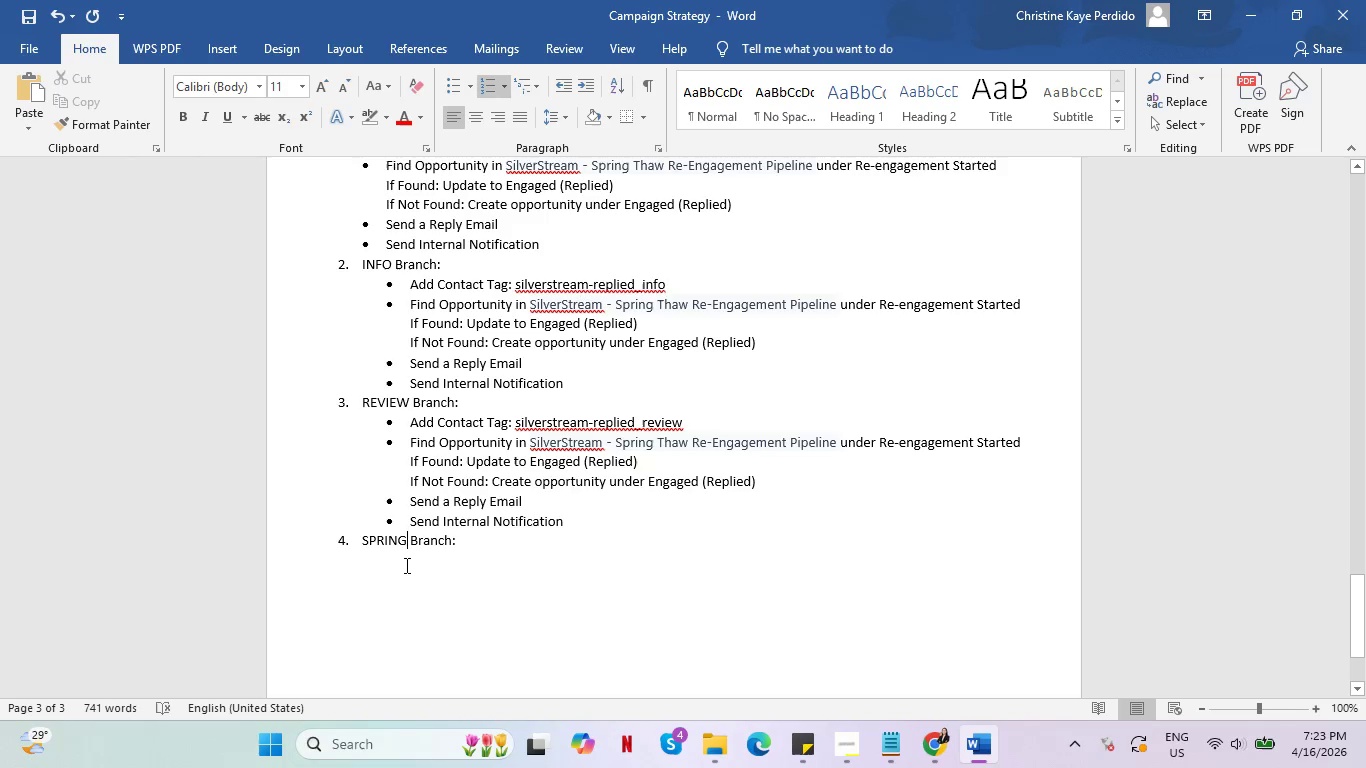 
left_click([407, 566])
 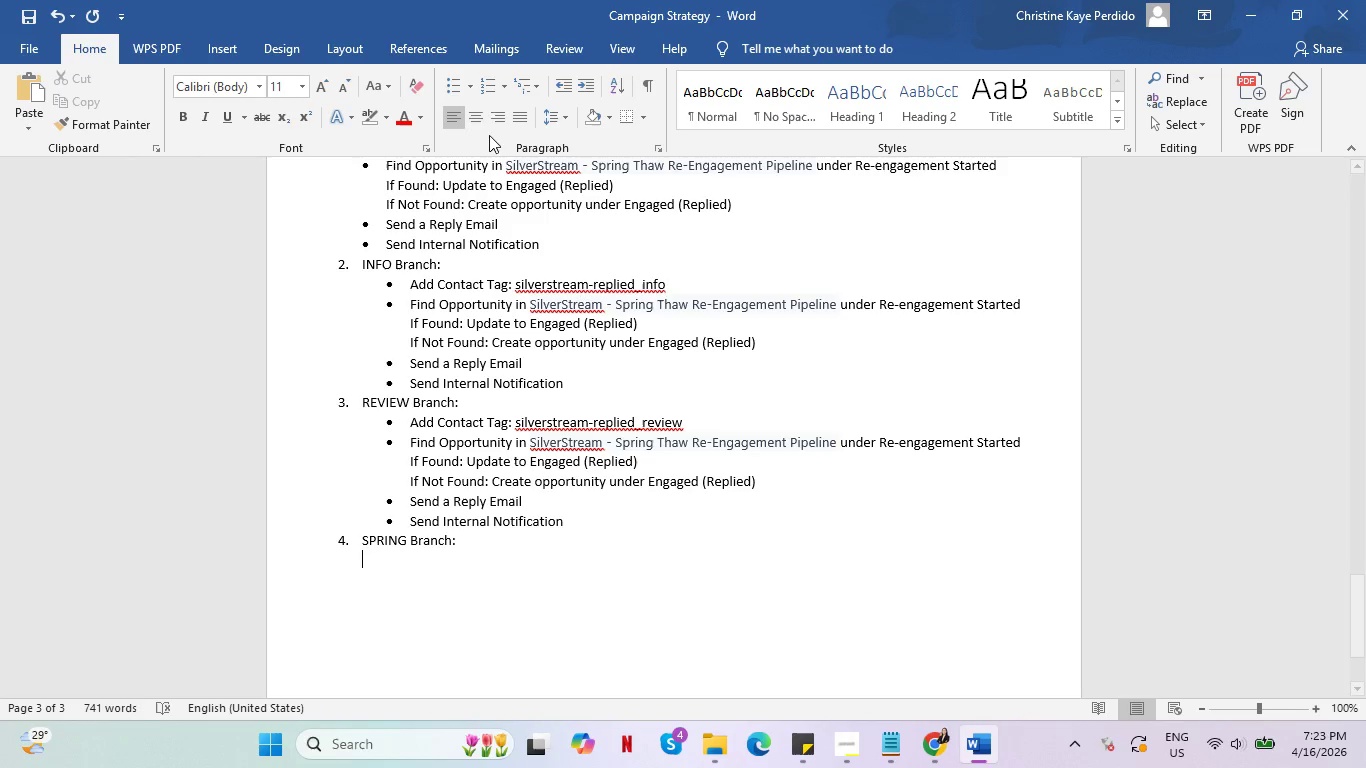 
left_click([451, 84])
 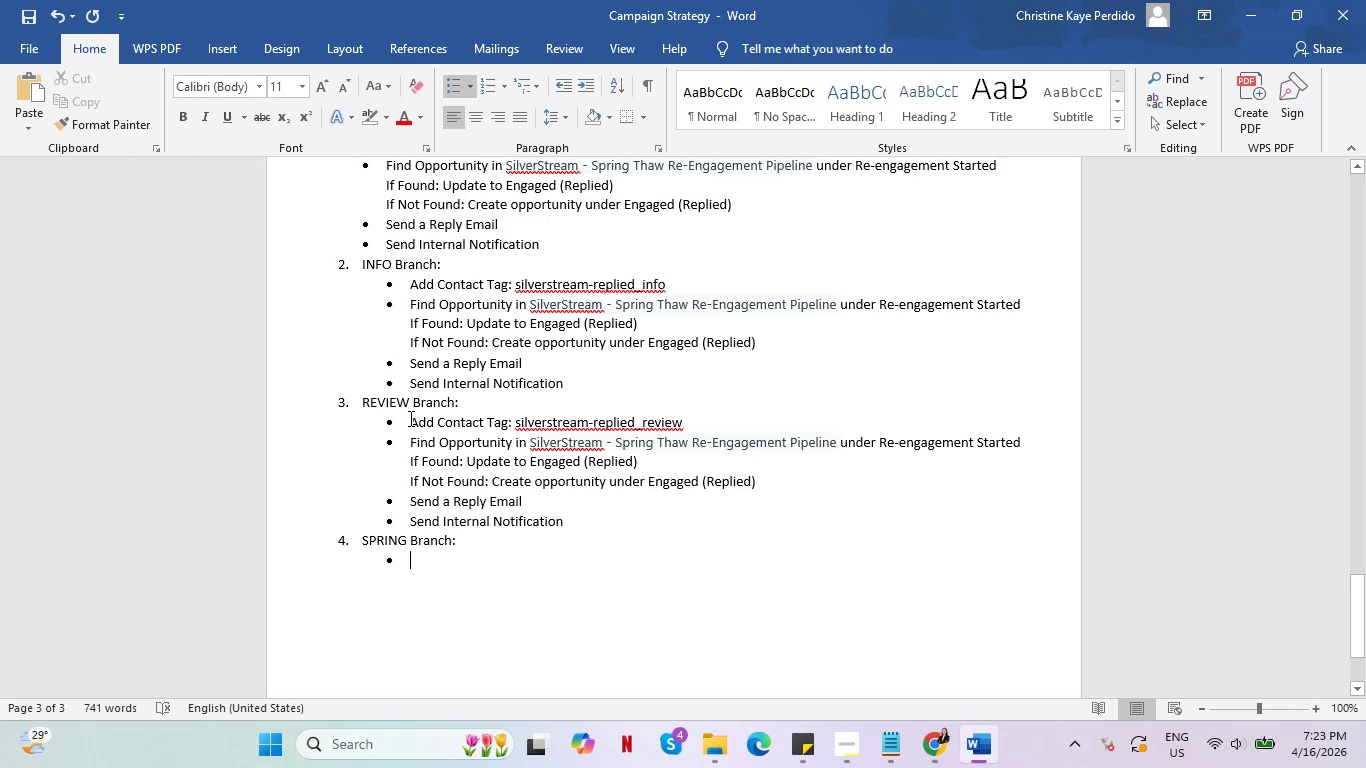 
left_click_drag(start_coordinate=[409, 418], to_coordinate=[678, 422])
 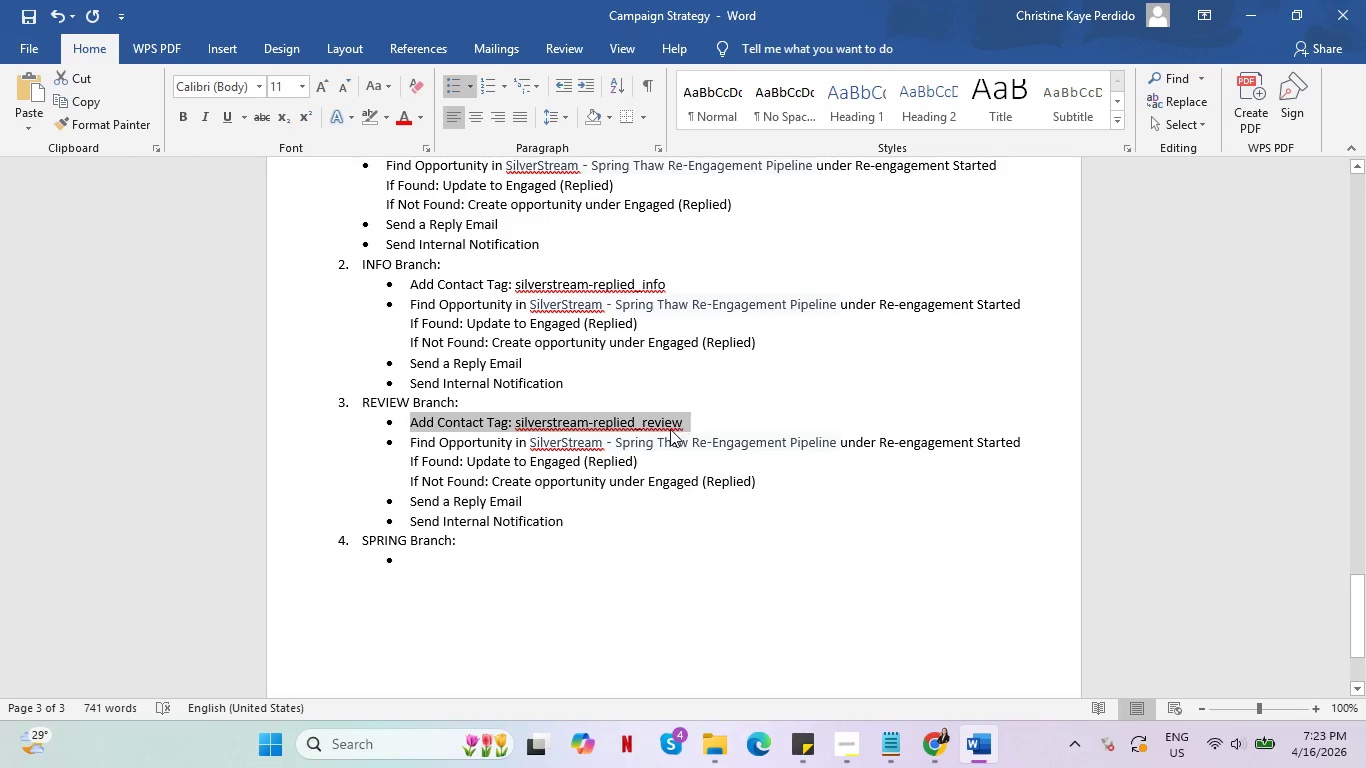 
key(Control+C)
 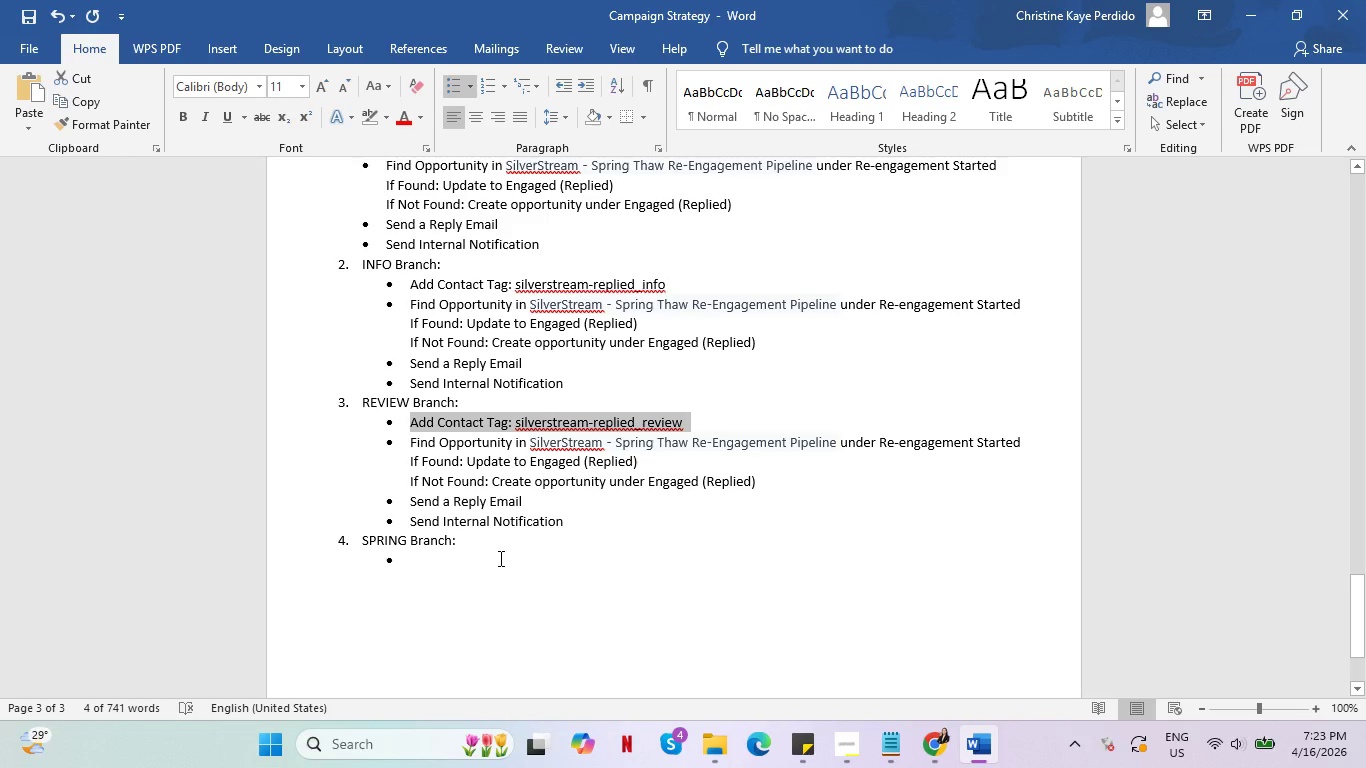 
left_click([499, 558])
 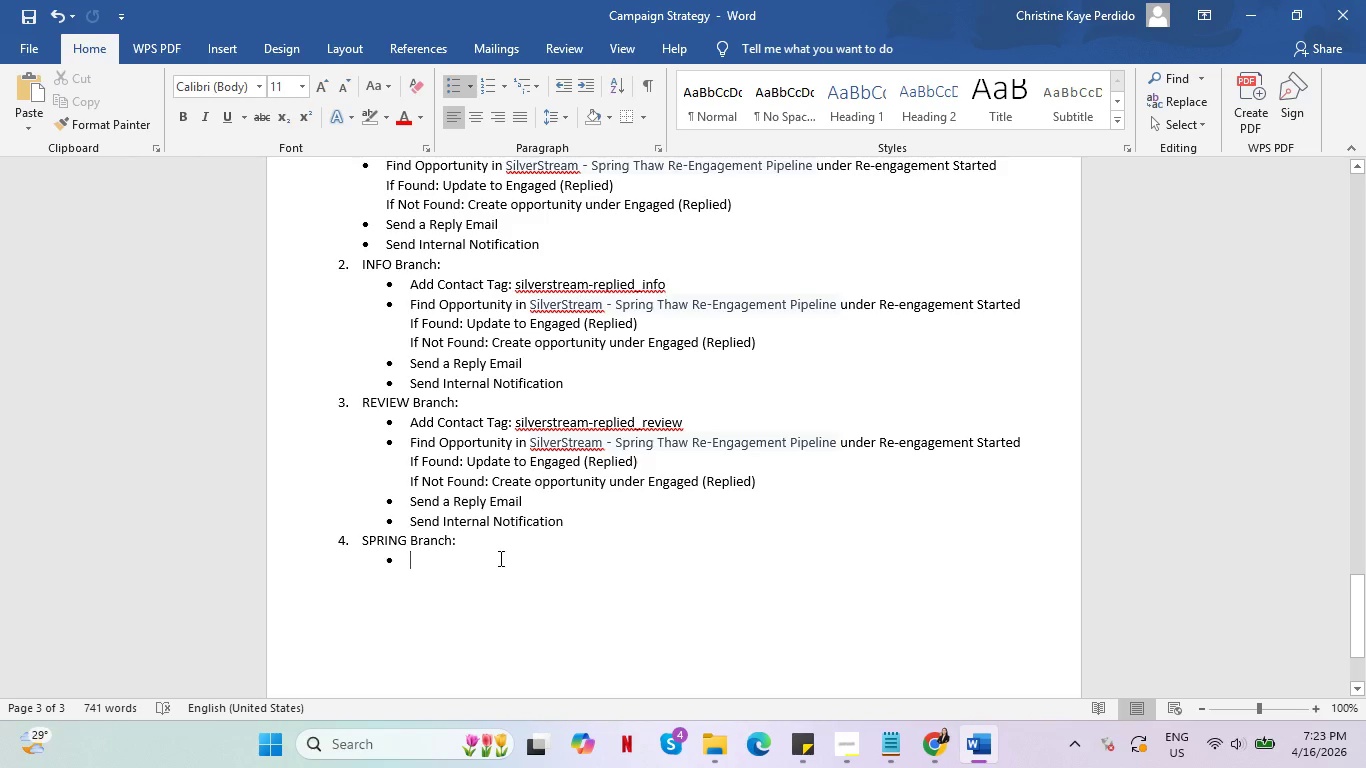 
key(Control+V)
 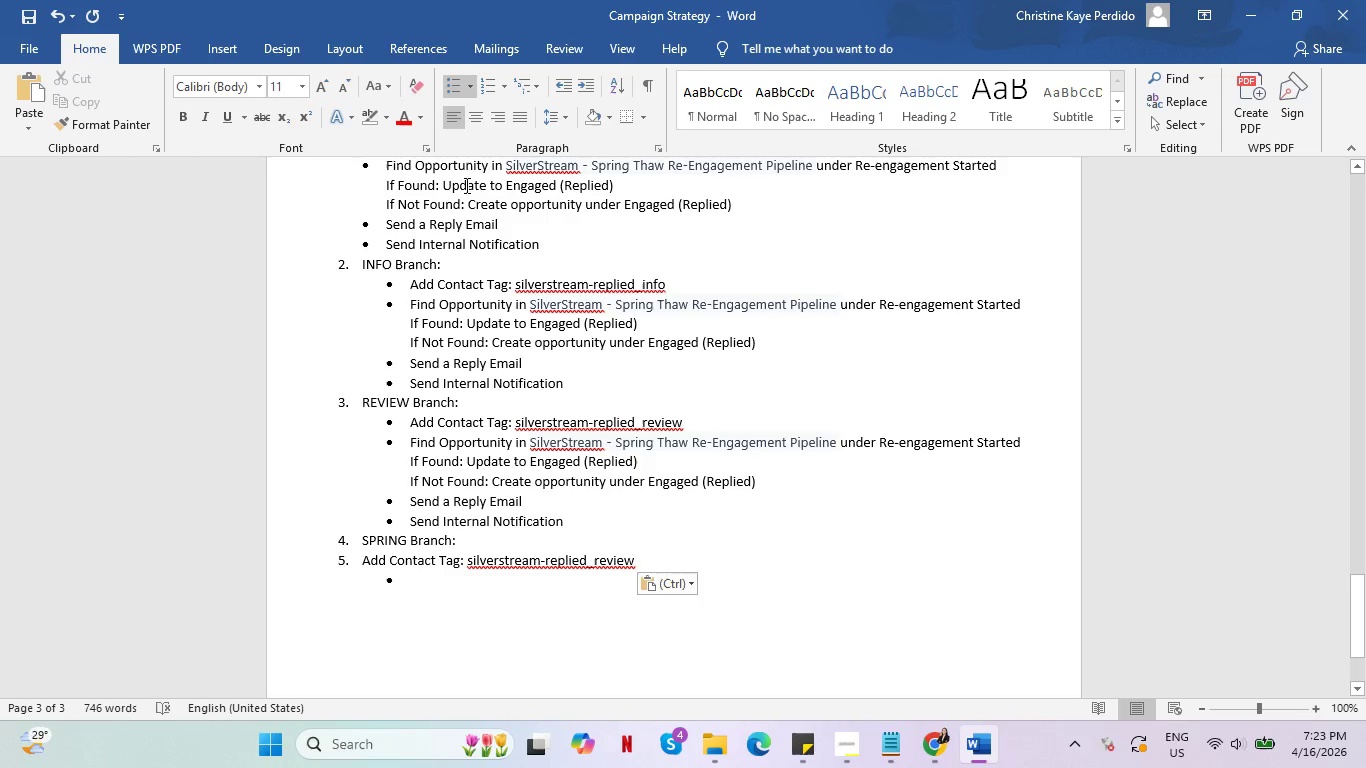 
key(Control+Z)
 